 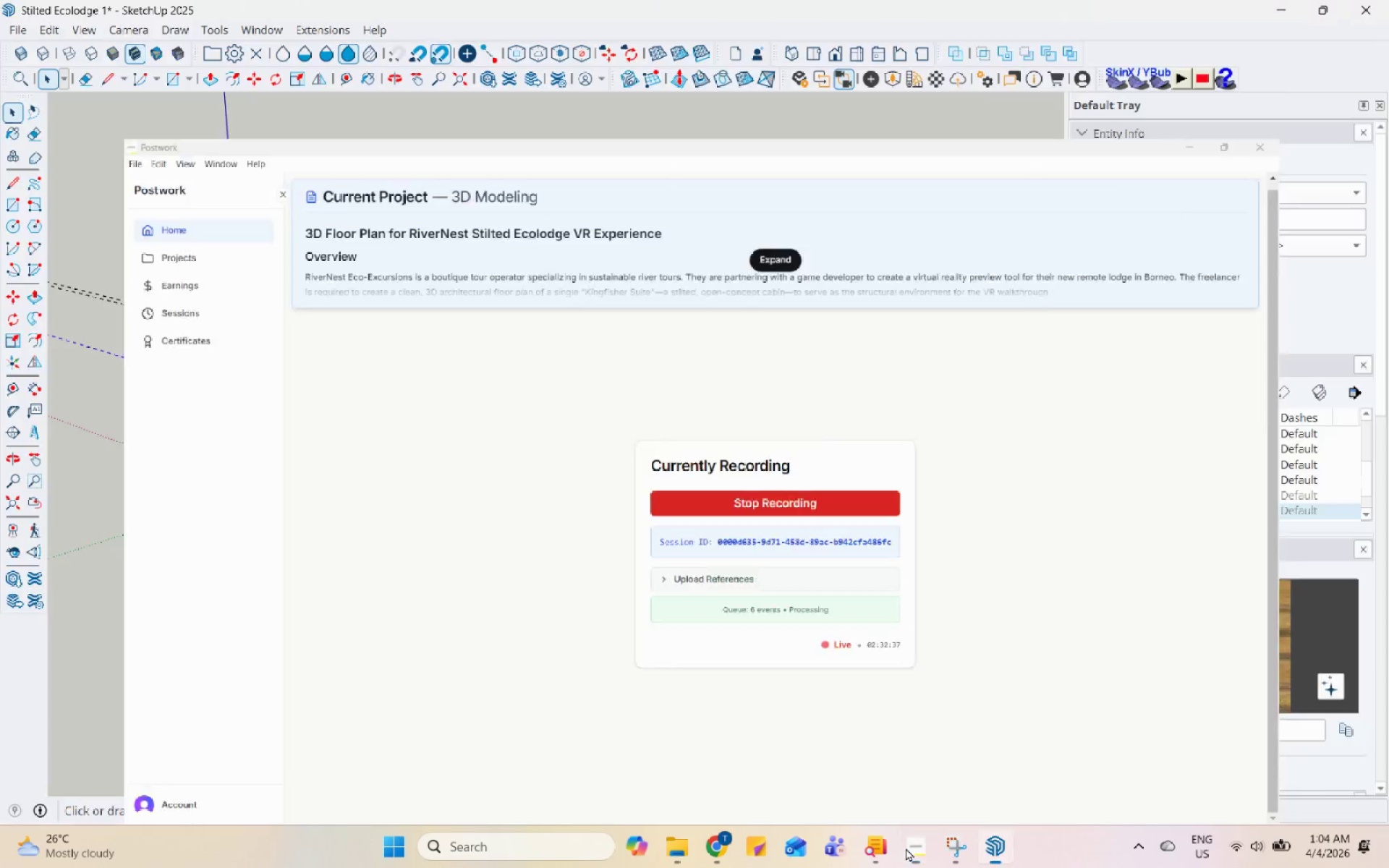 
scroll: coordinate [531, 406], scroll_direction: none, amount: 0.0
 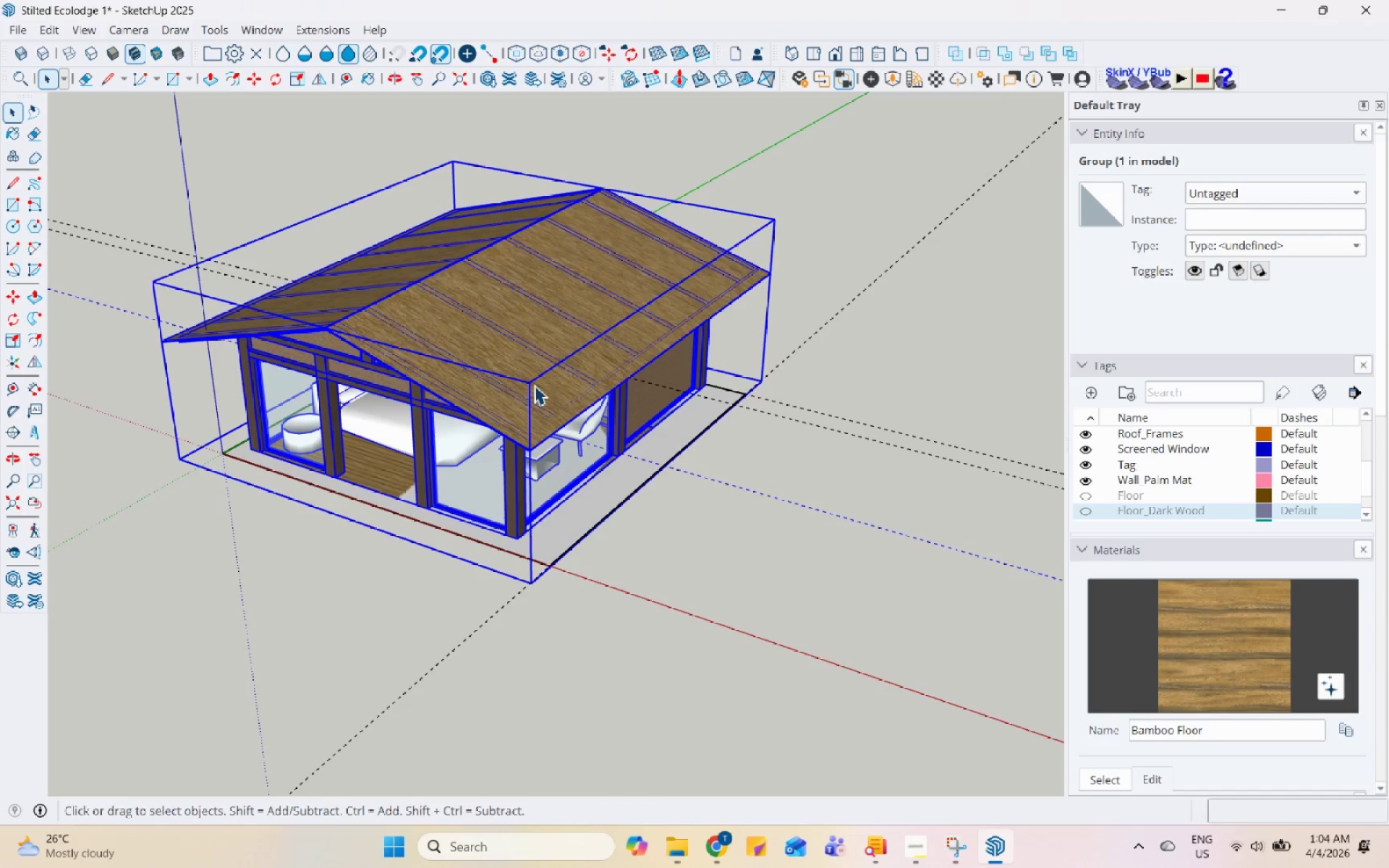 
triple_click([534, 385])
 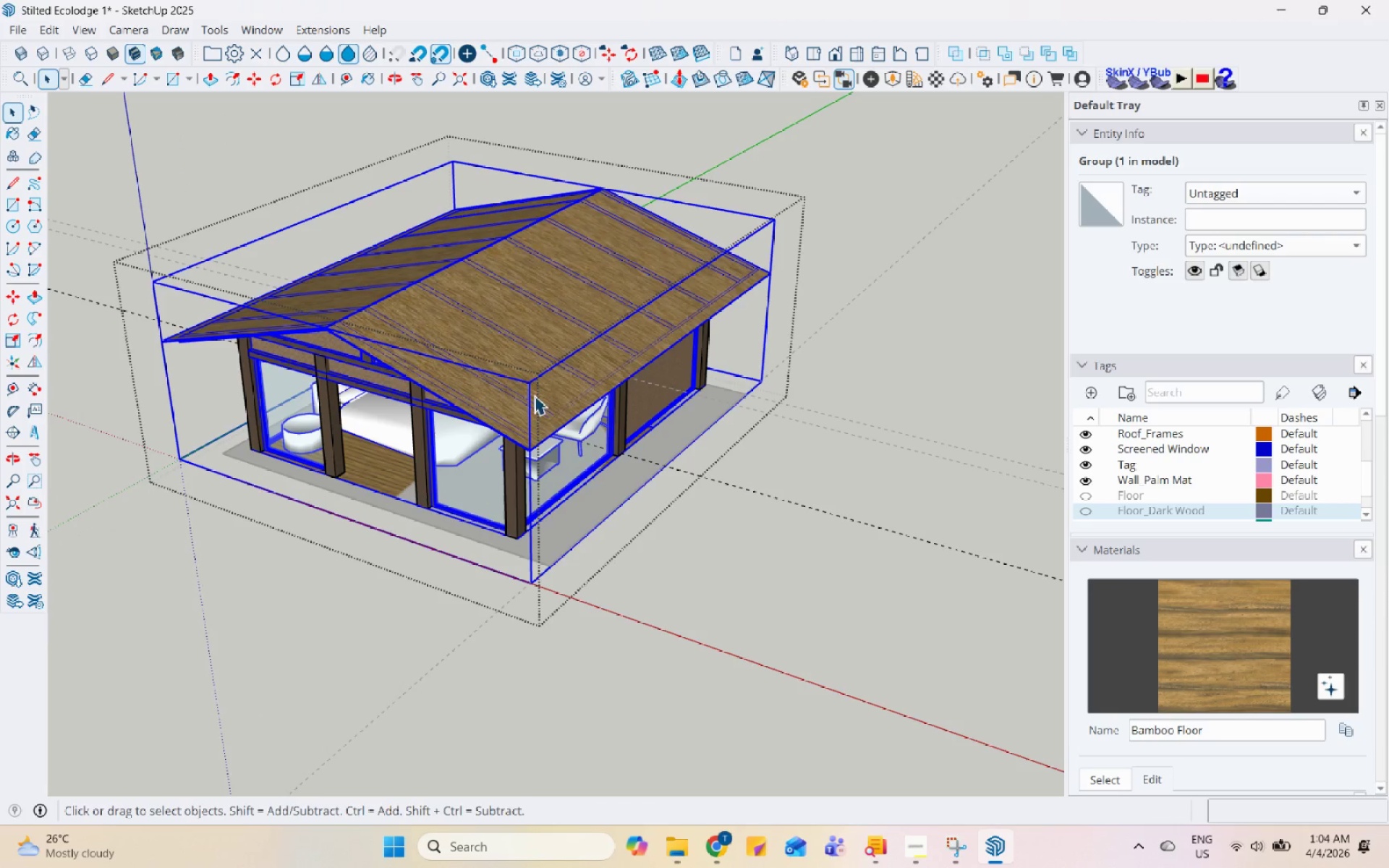 
left_click([562, 297])
 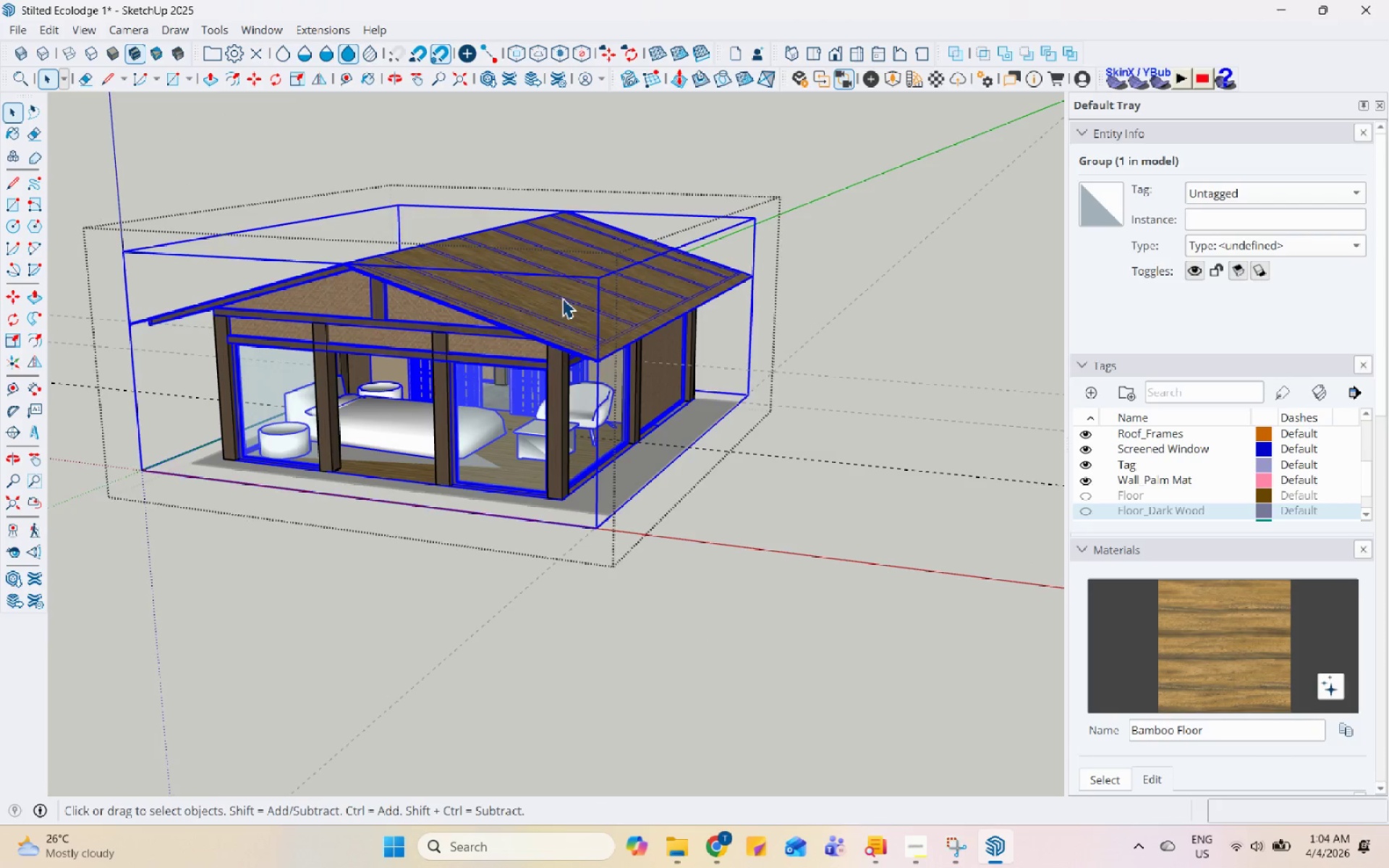 
scroll: coordinate [538, 404], scroll_direction: up, amount: 1.0
 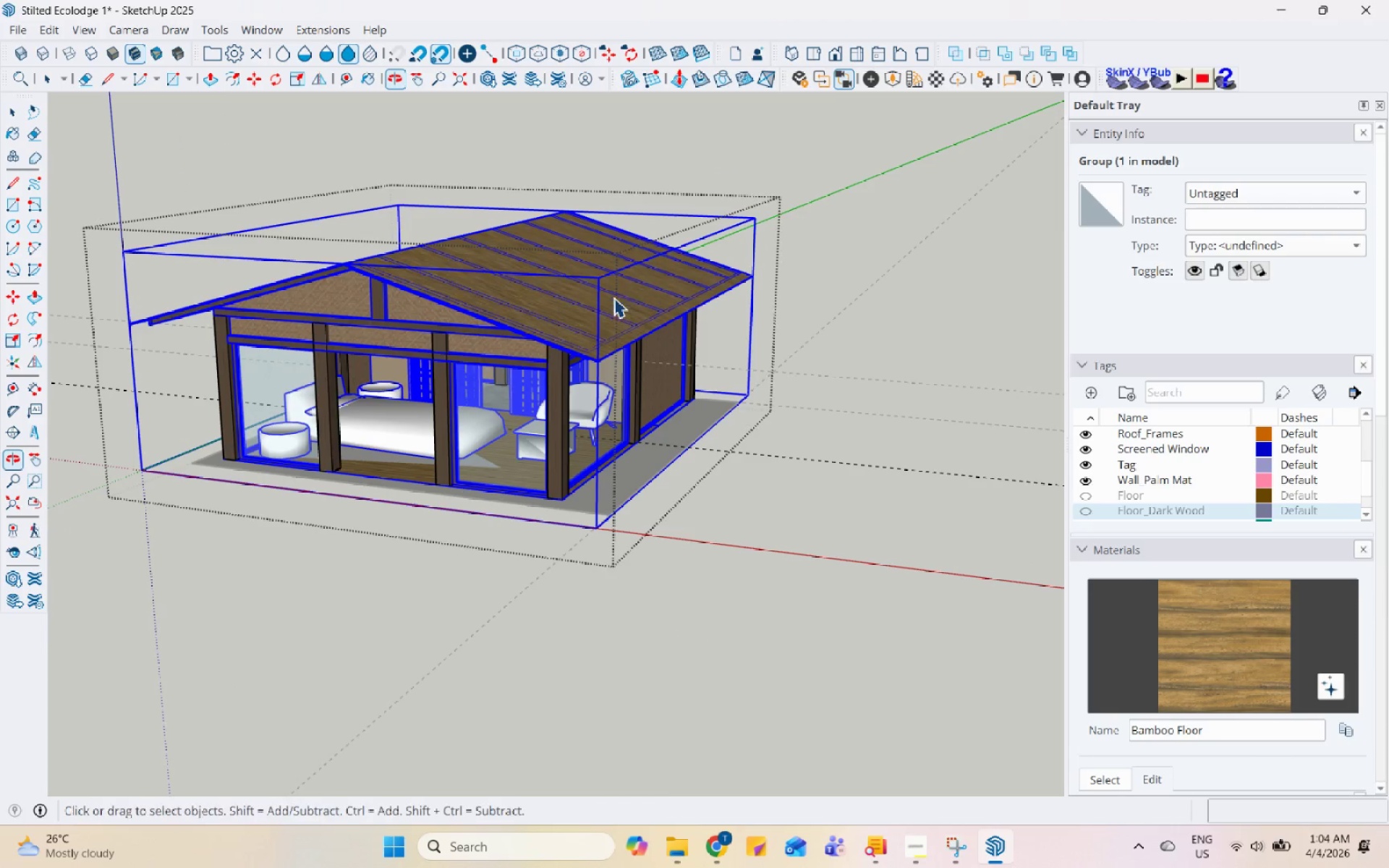 
key(Escape)
 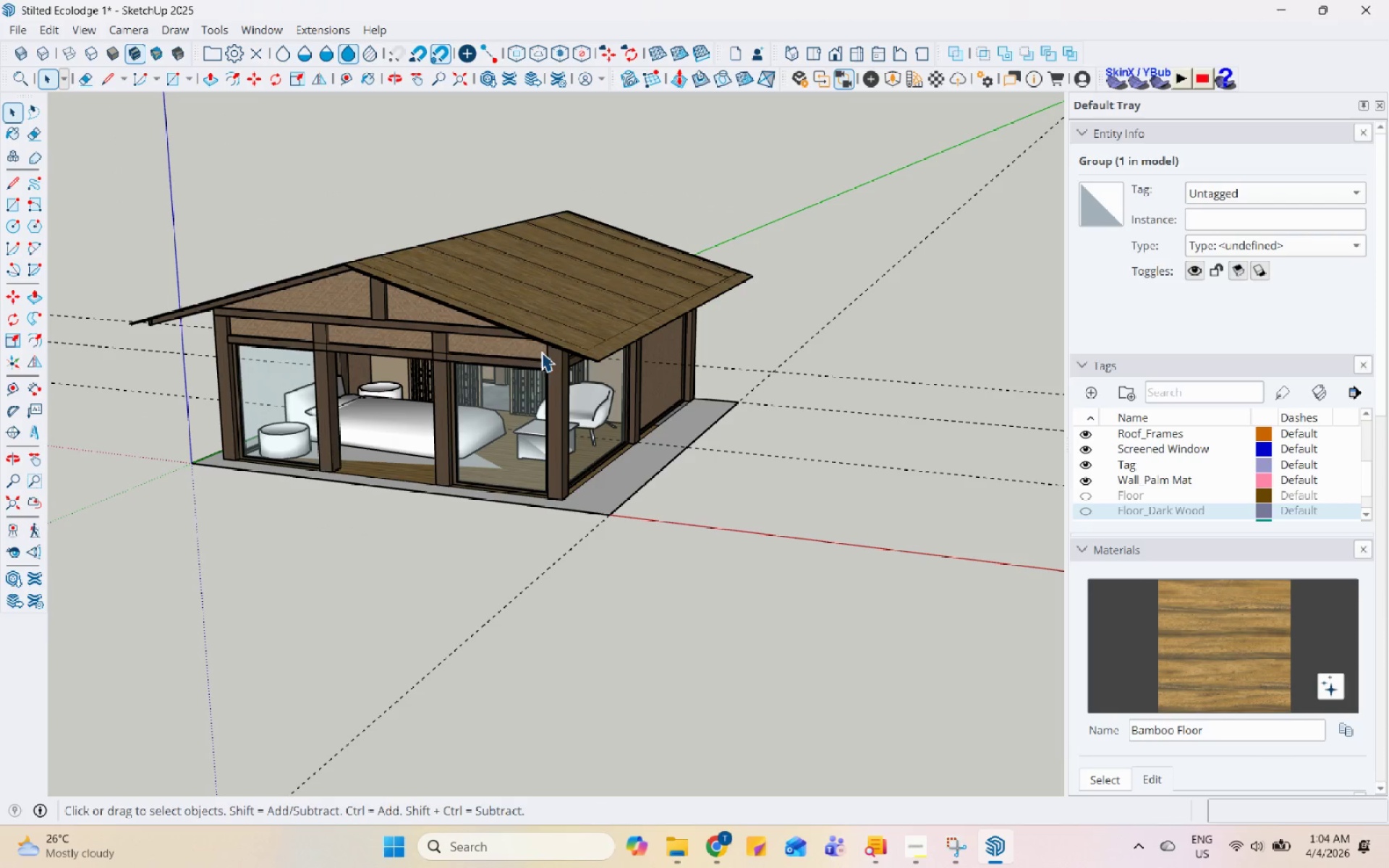 
left_click([521, 338])
 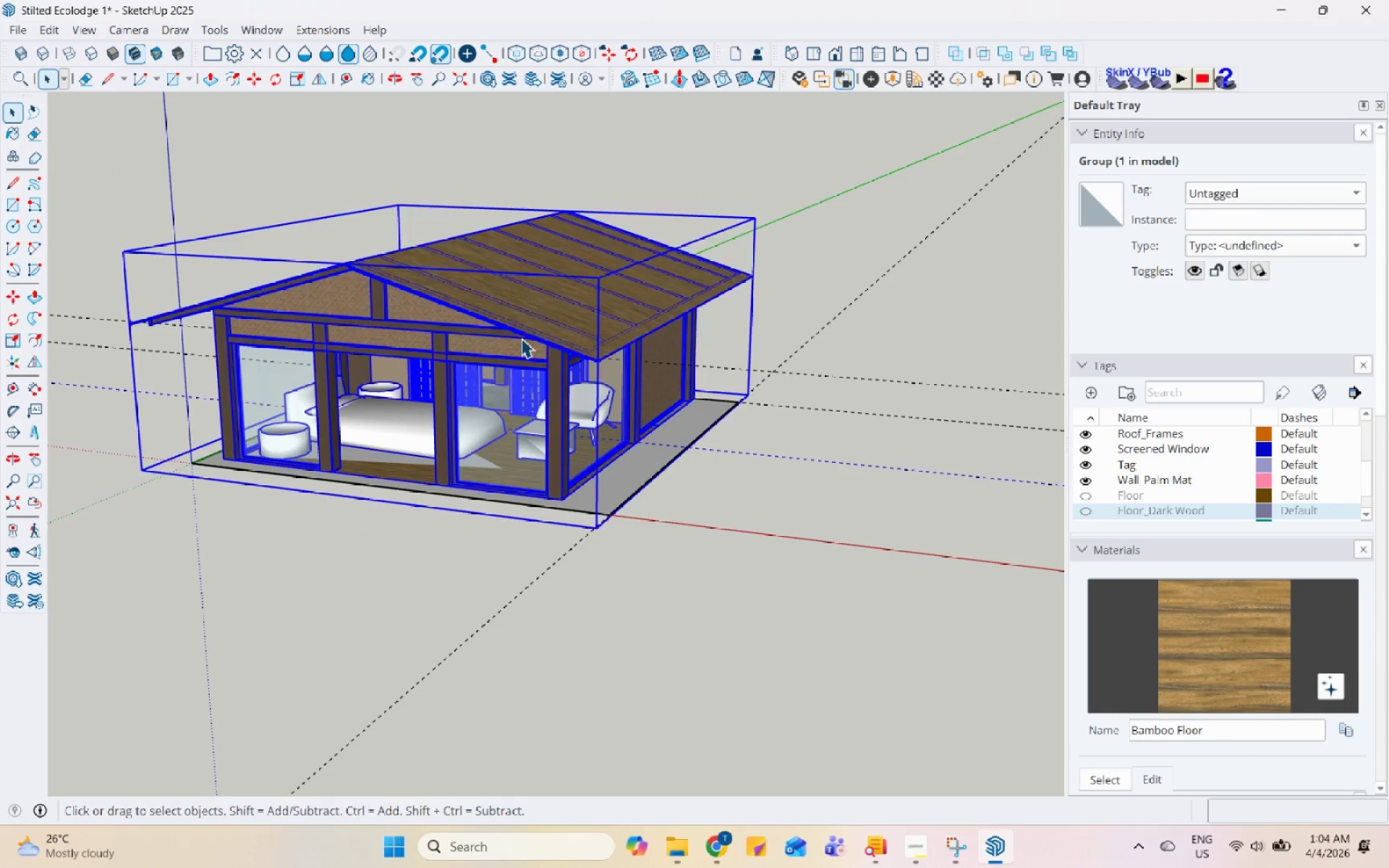 
scroll: coordinate [496, 393], scroll_direction: down, amount: 2.0
 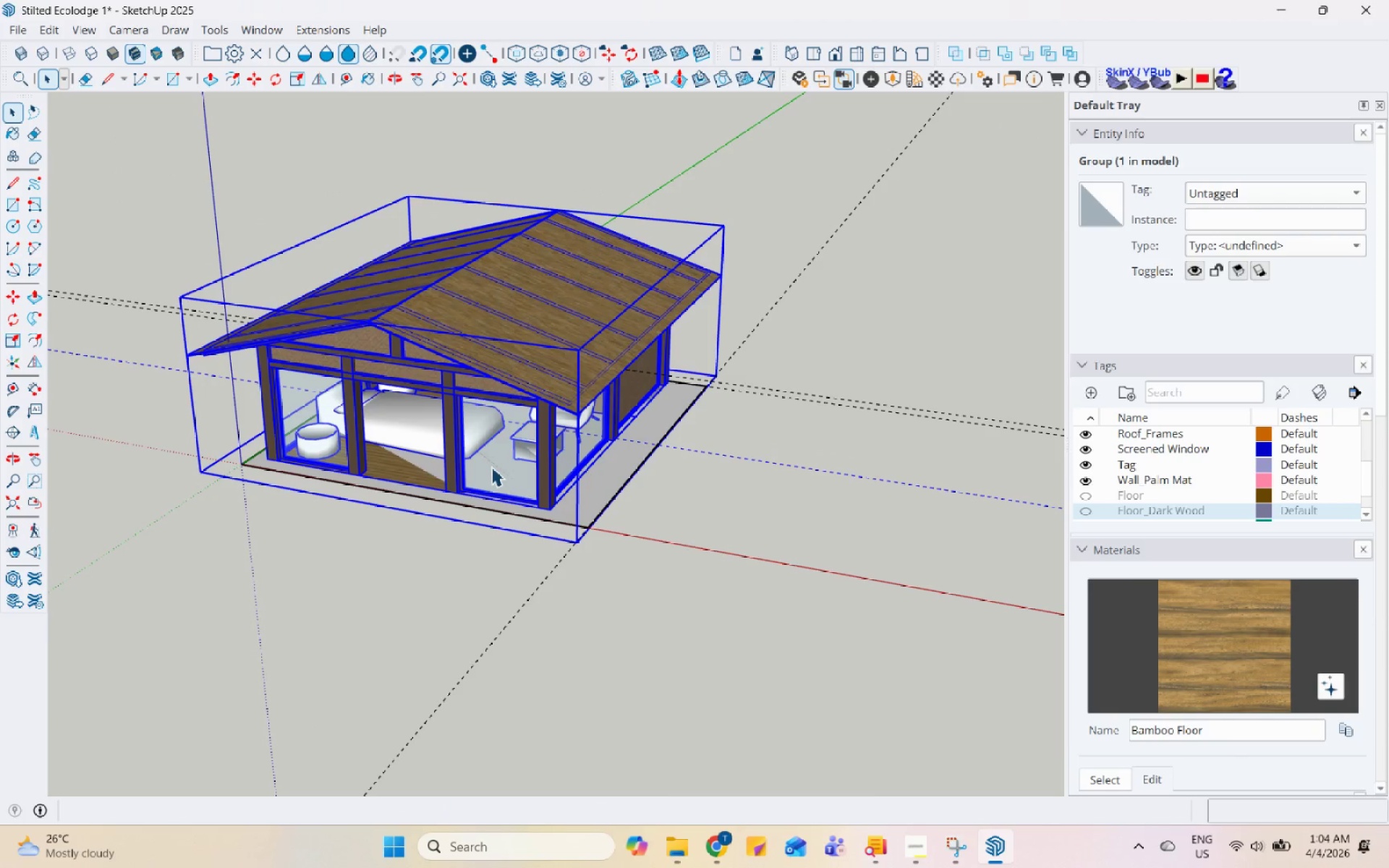 
key(Control+Z)
 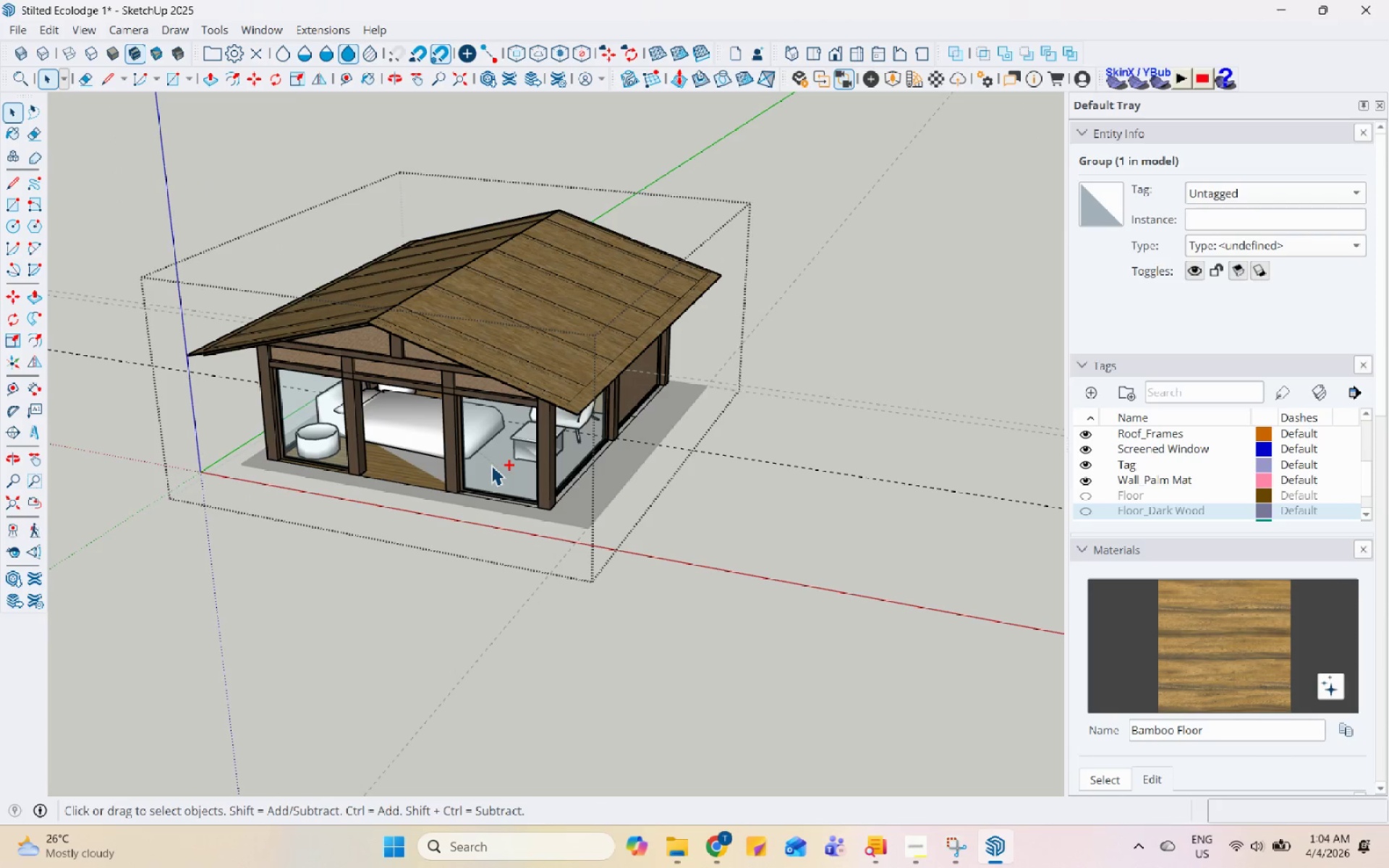 
key(Control+Z)
 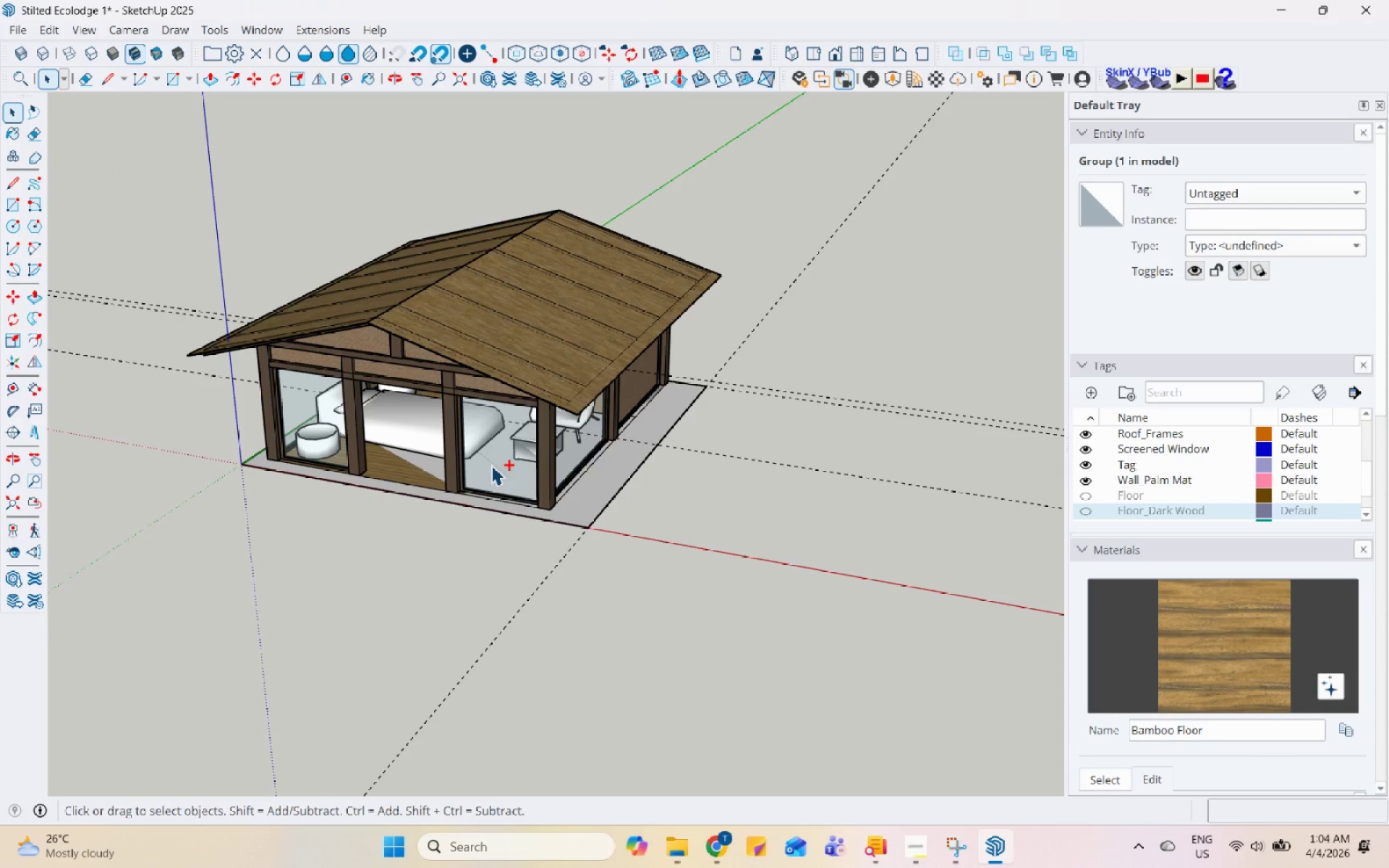 
key(Control+Z)
 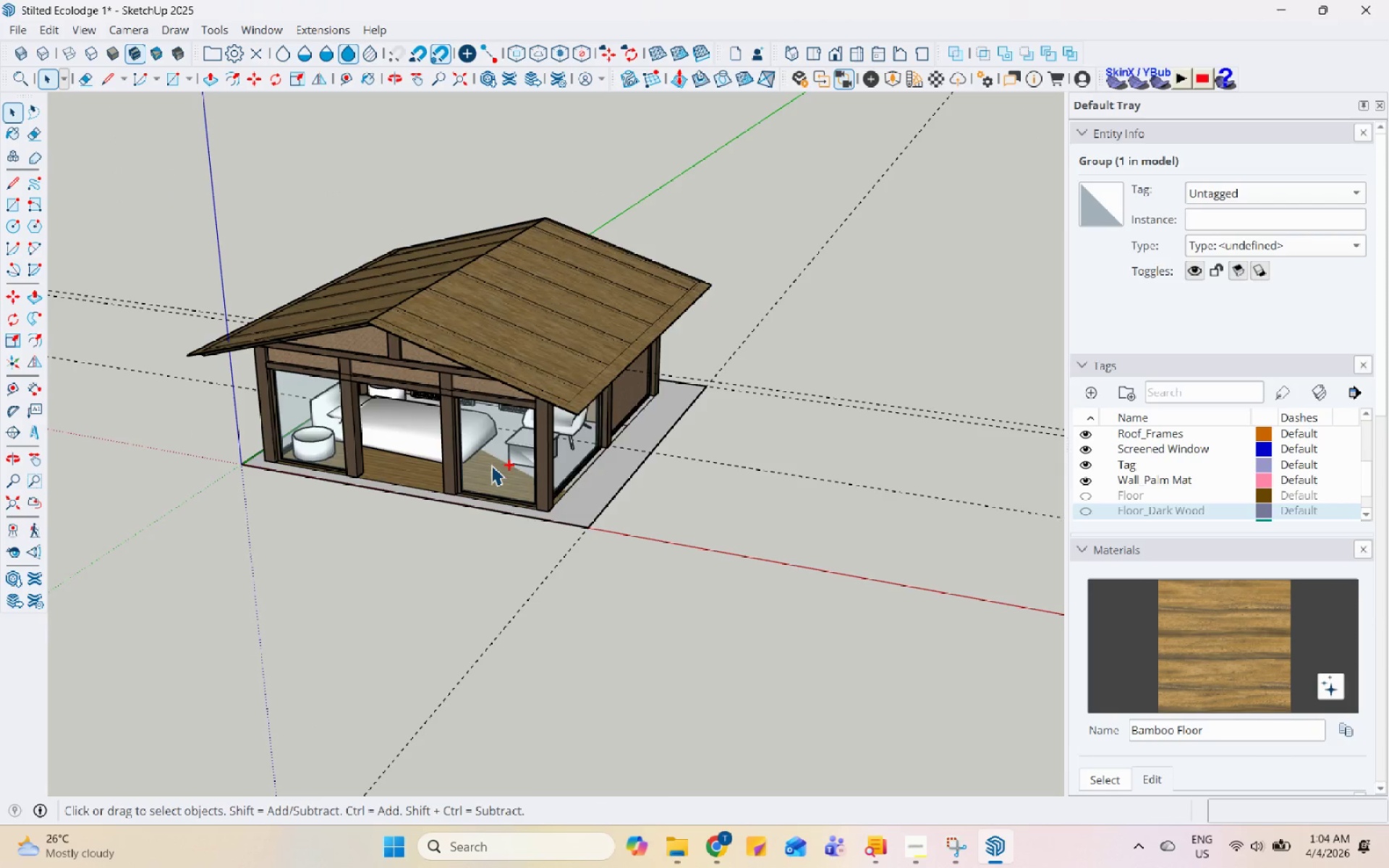 
key(Control+Z)
 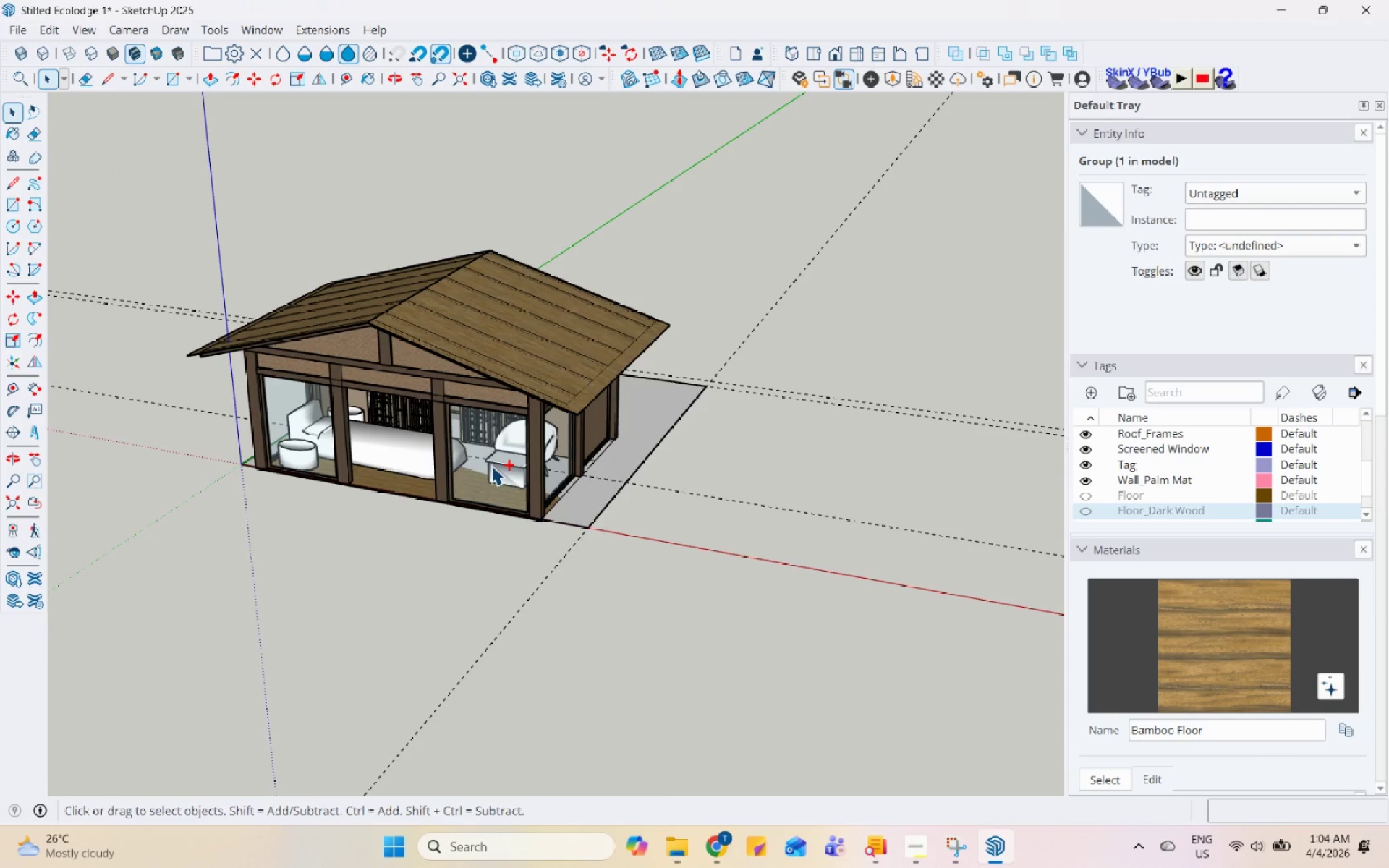 
key(Control+Z)
 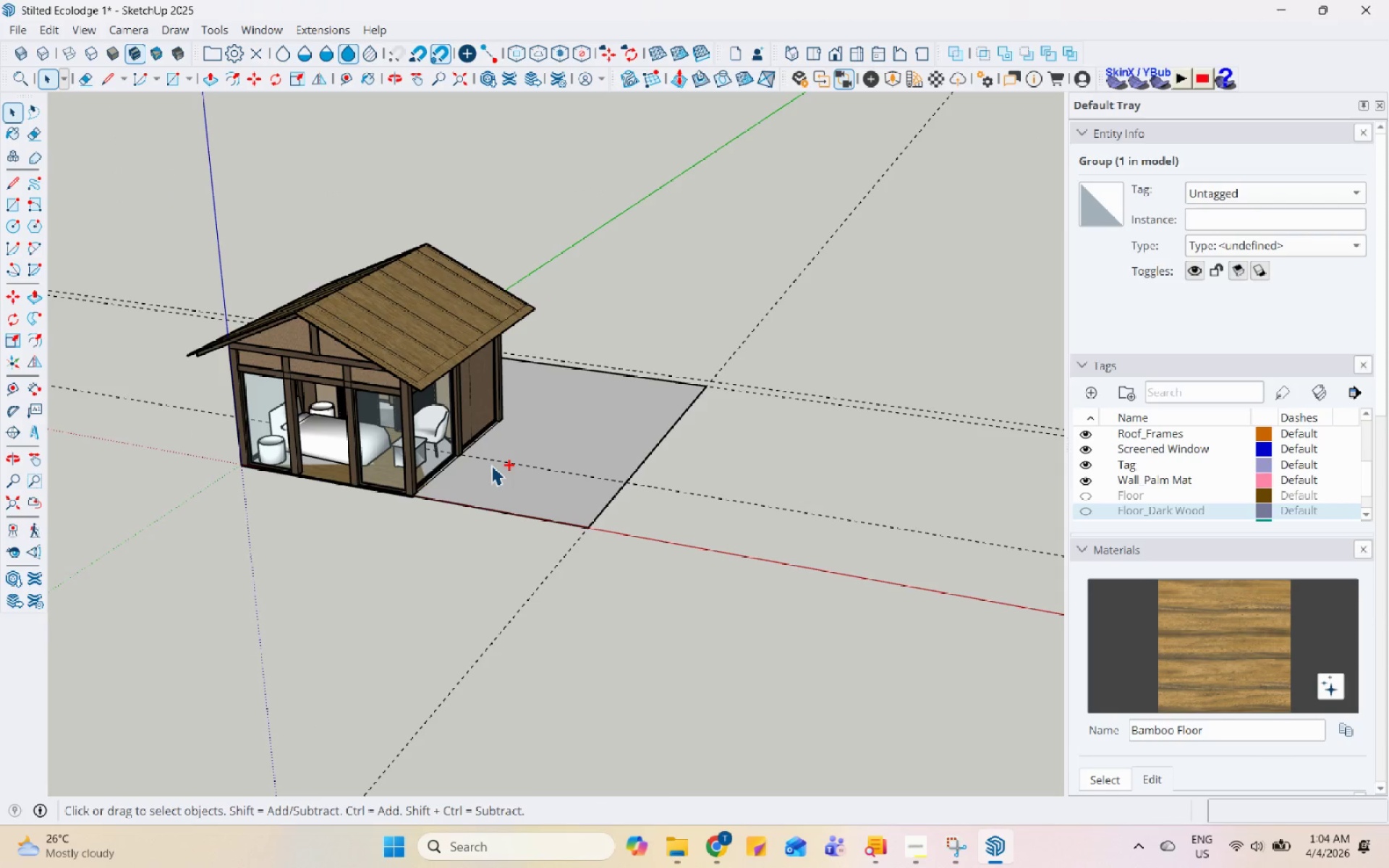 
key(Control+Z)
 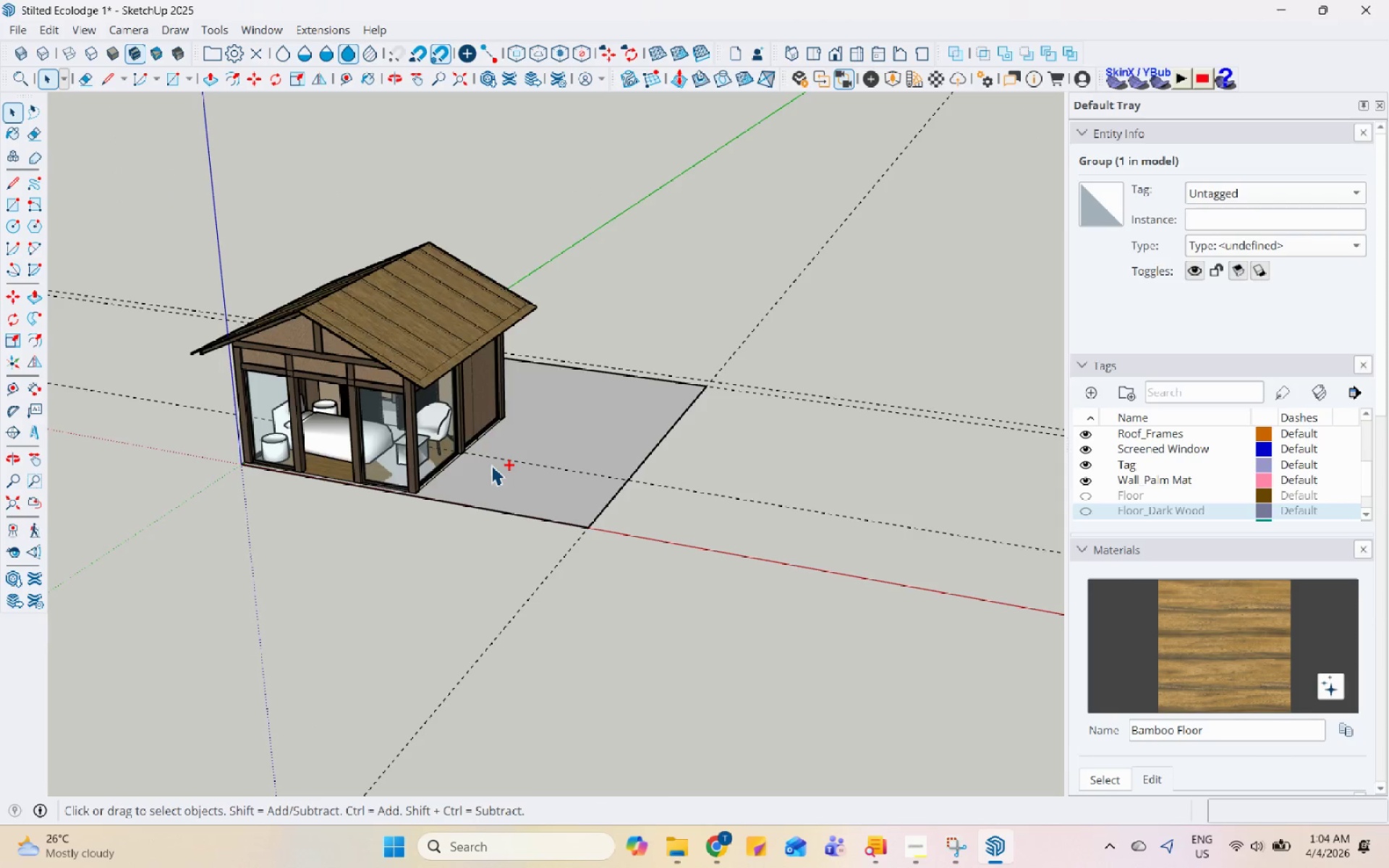 
key(Control+Z)
 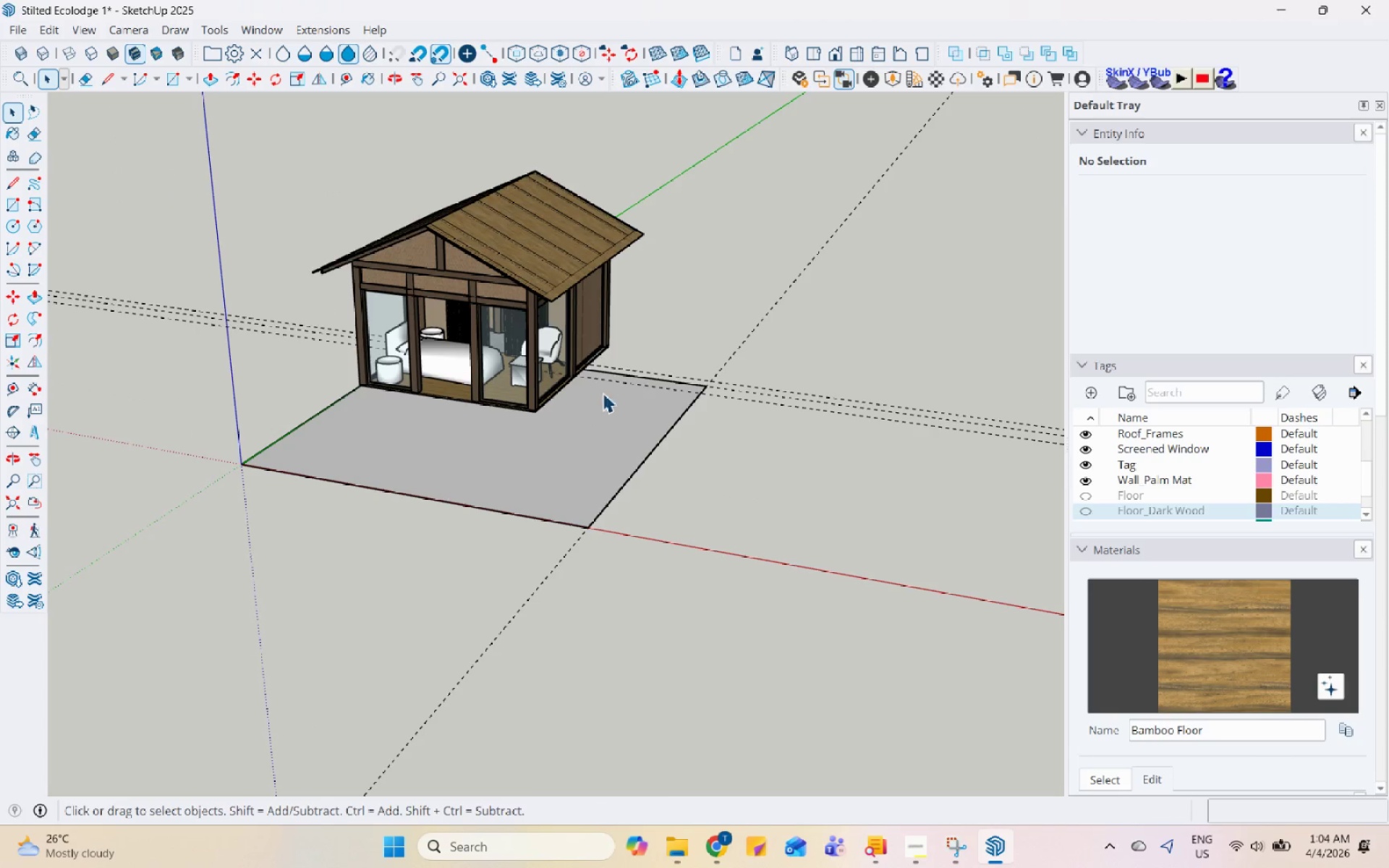 
left_click([598, 266])
 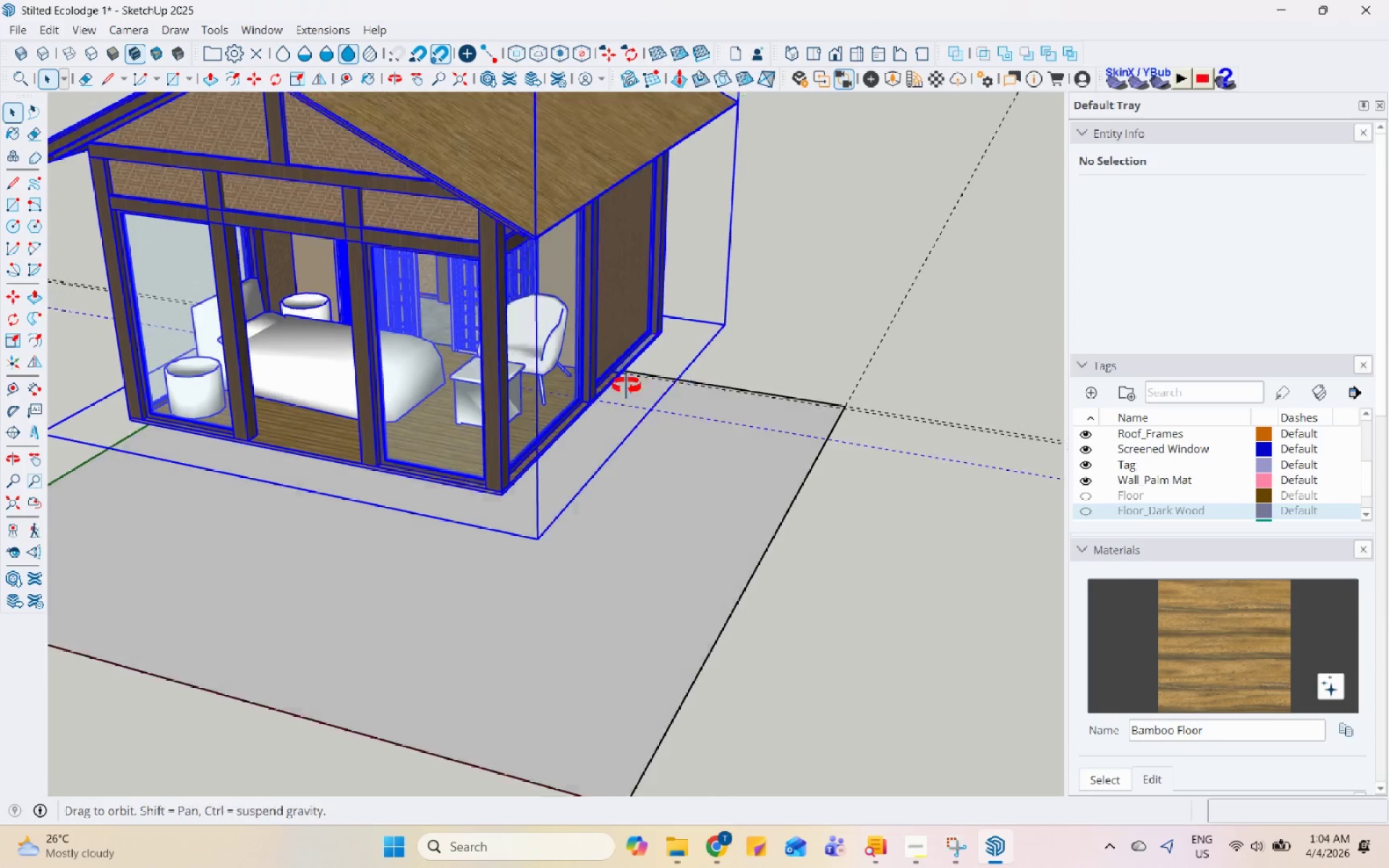 
scroll: coordinate [407, 299], scroll_direction: up, amount: 7.0
 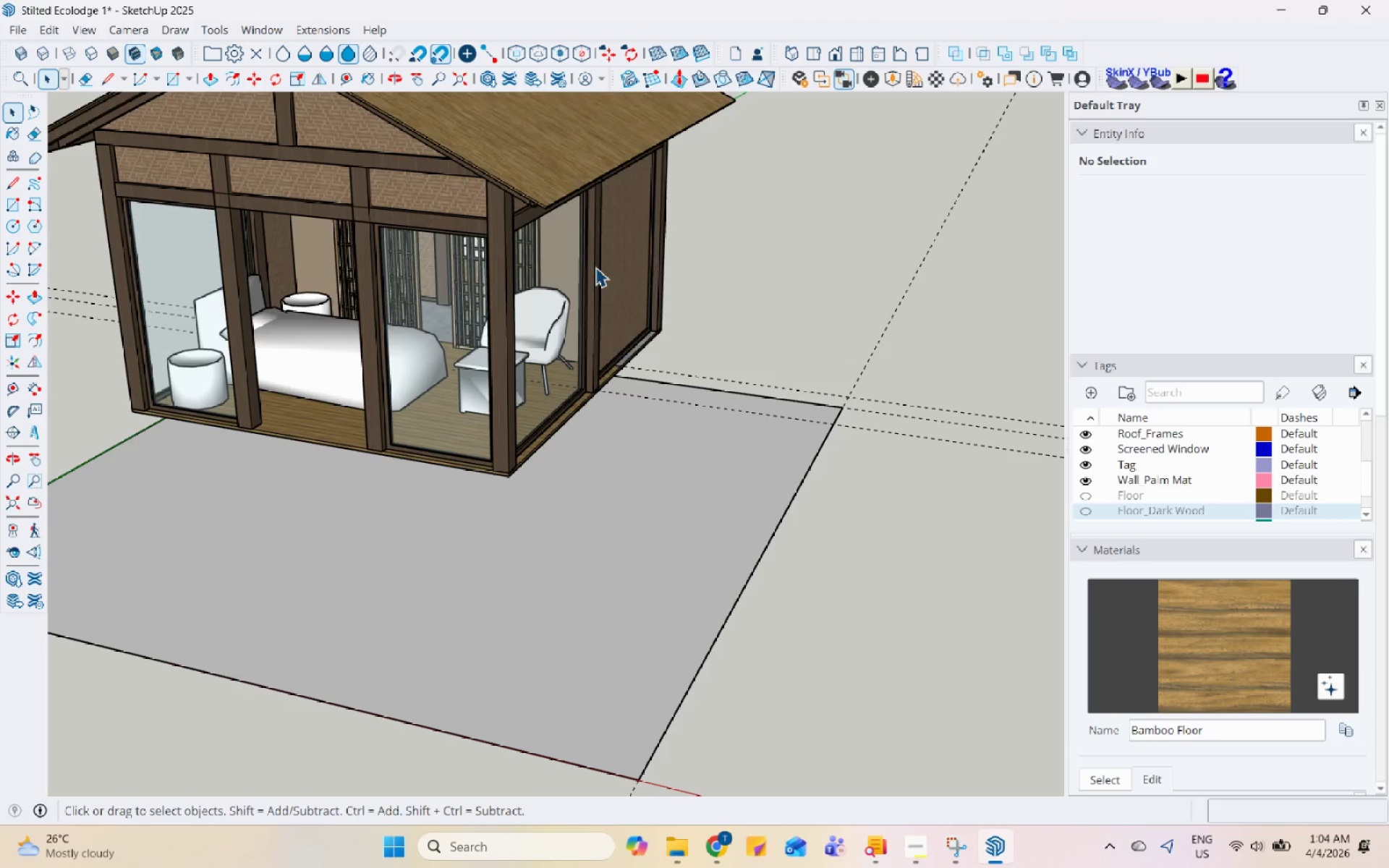 
key(M)
 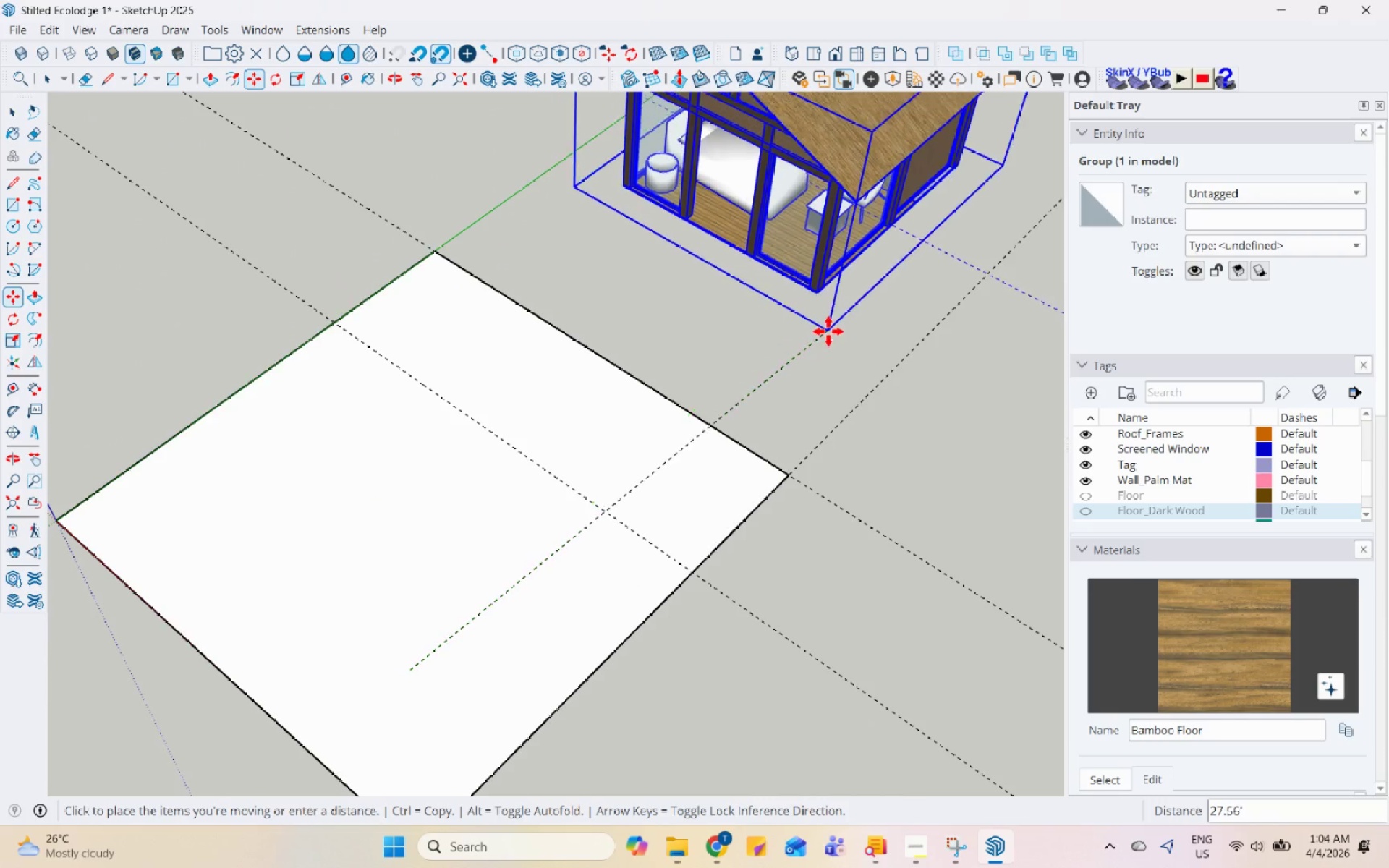 
scroll: coordinate [504, 542], scroll_direction: down, amount: 3.0
 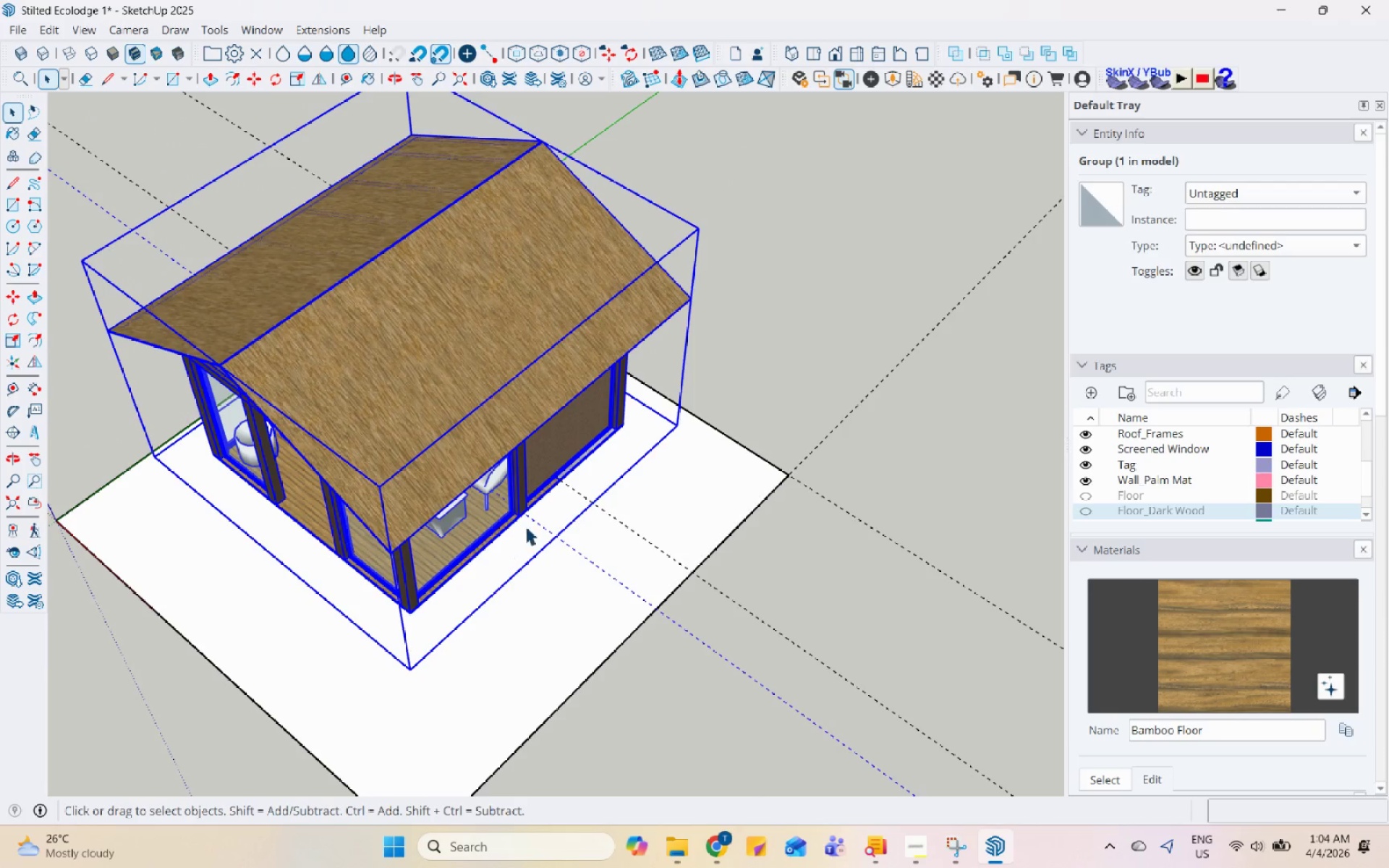 
left_click([825, 294])
 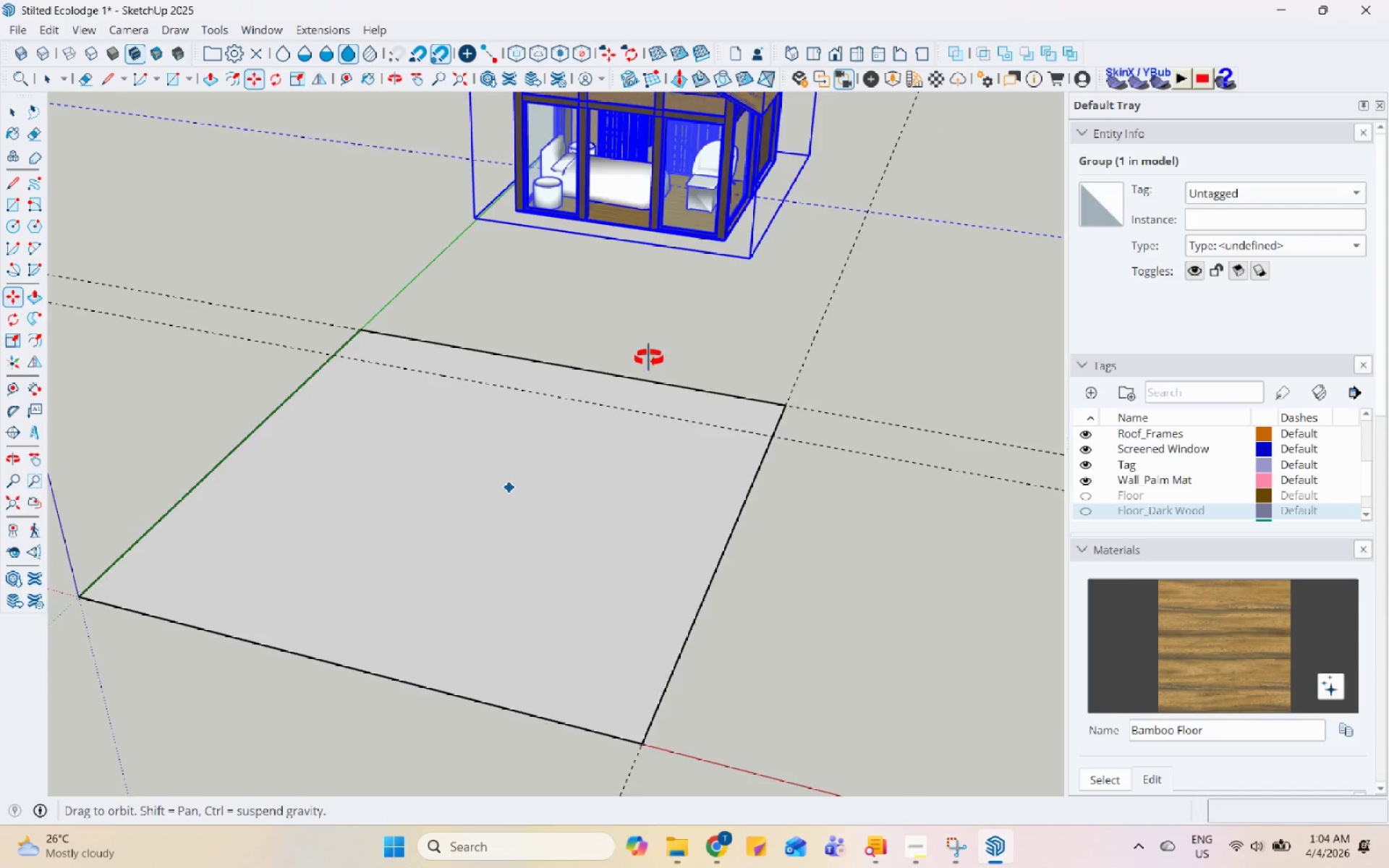 
key(Space)
 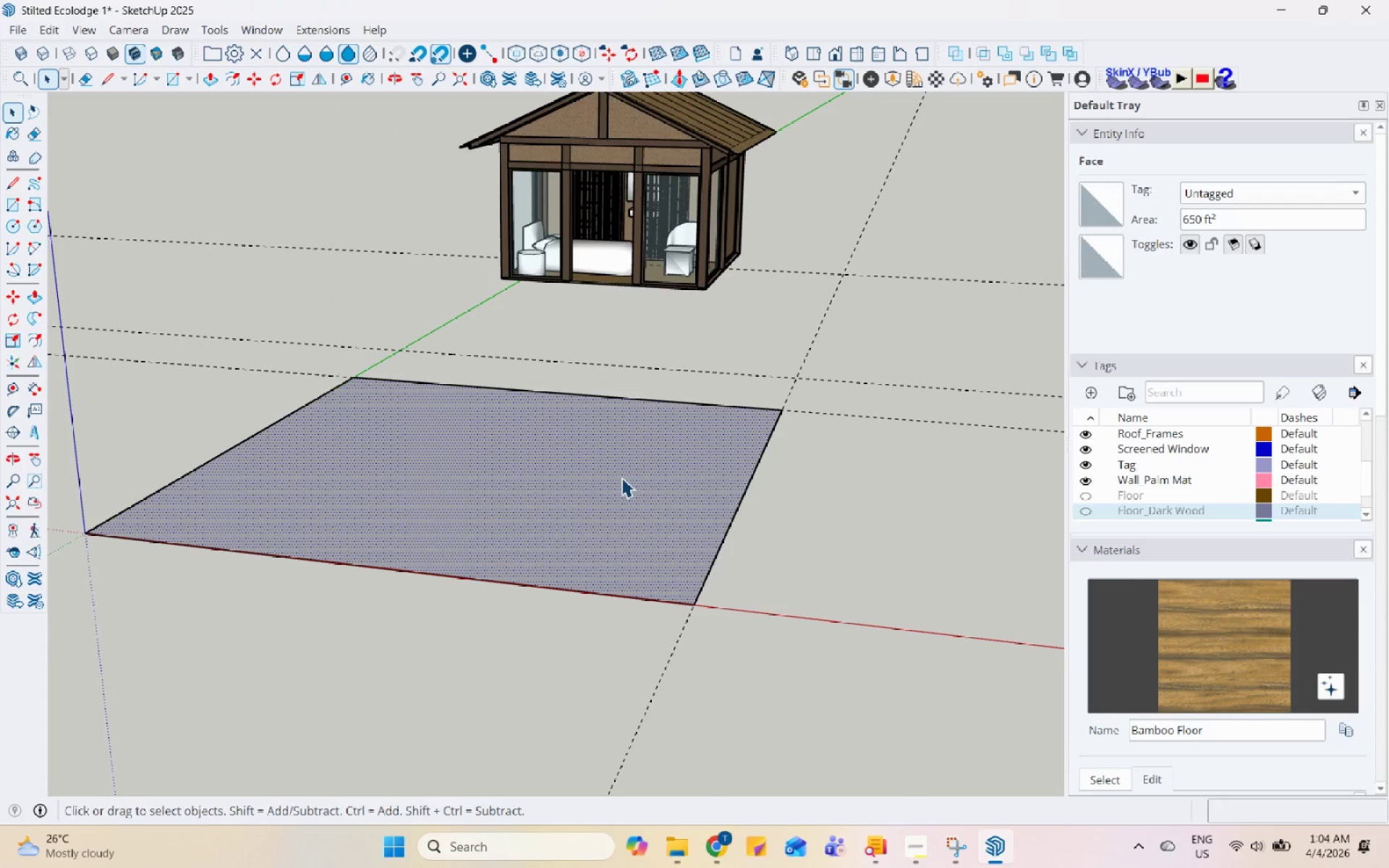 
key(P)
 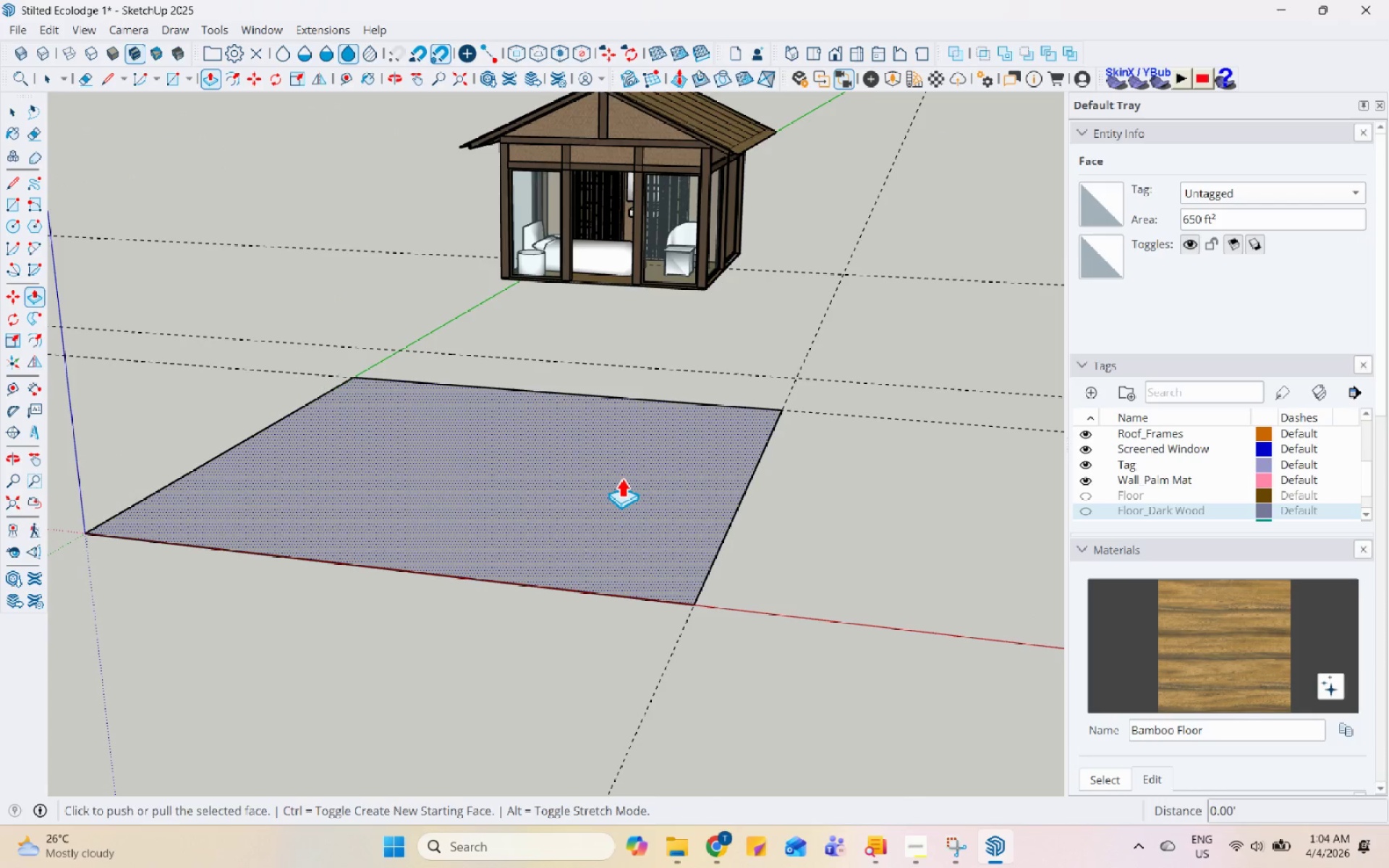 
left_click([621, 477])
 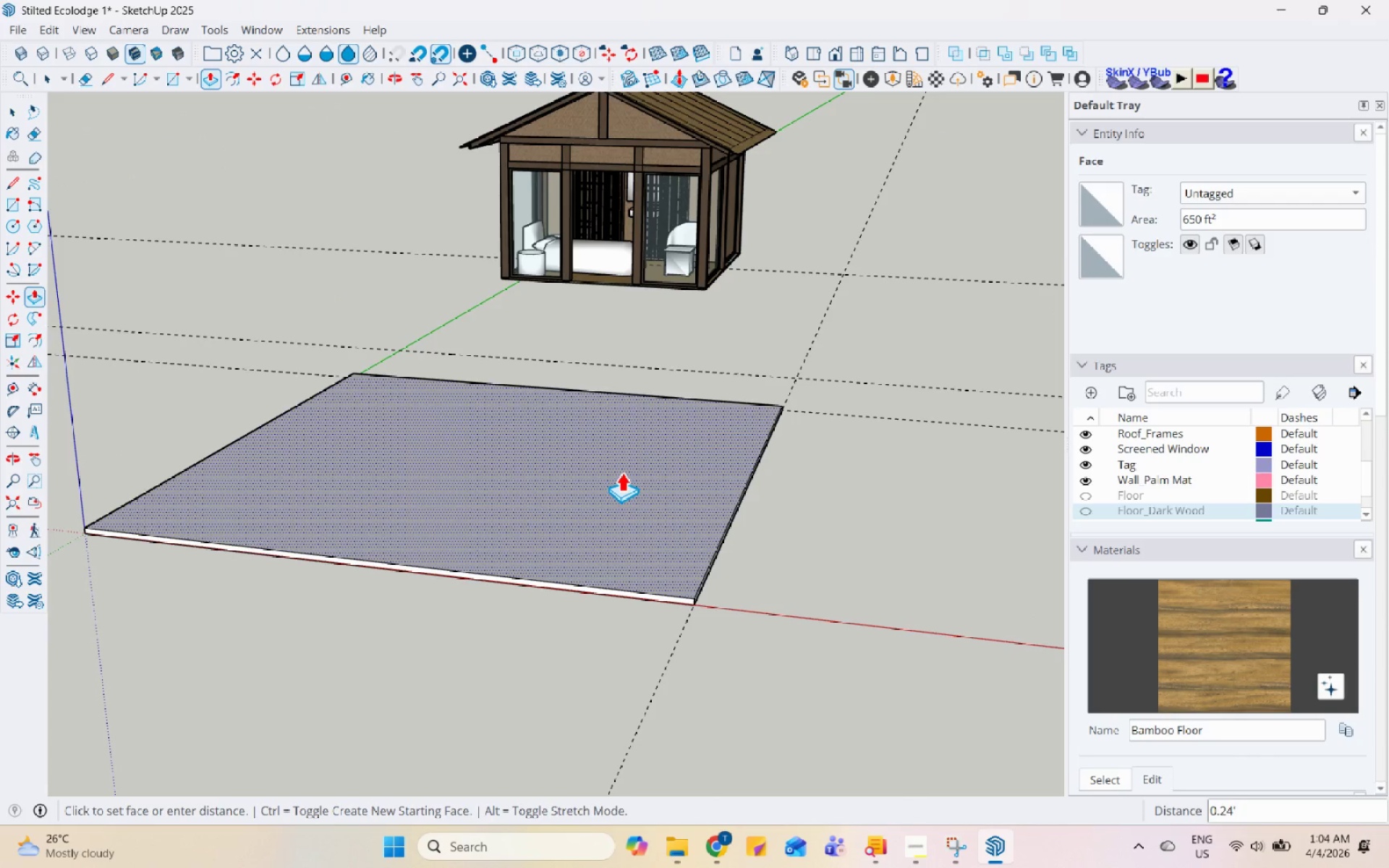 
key(Numpad0)
 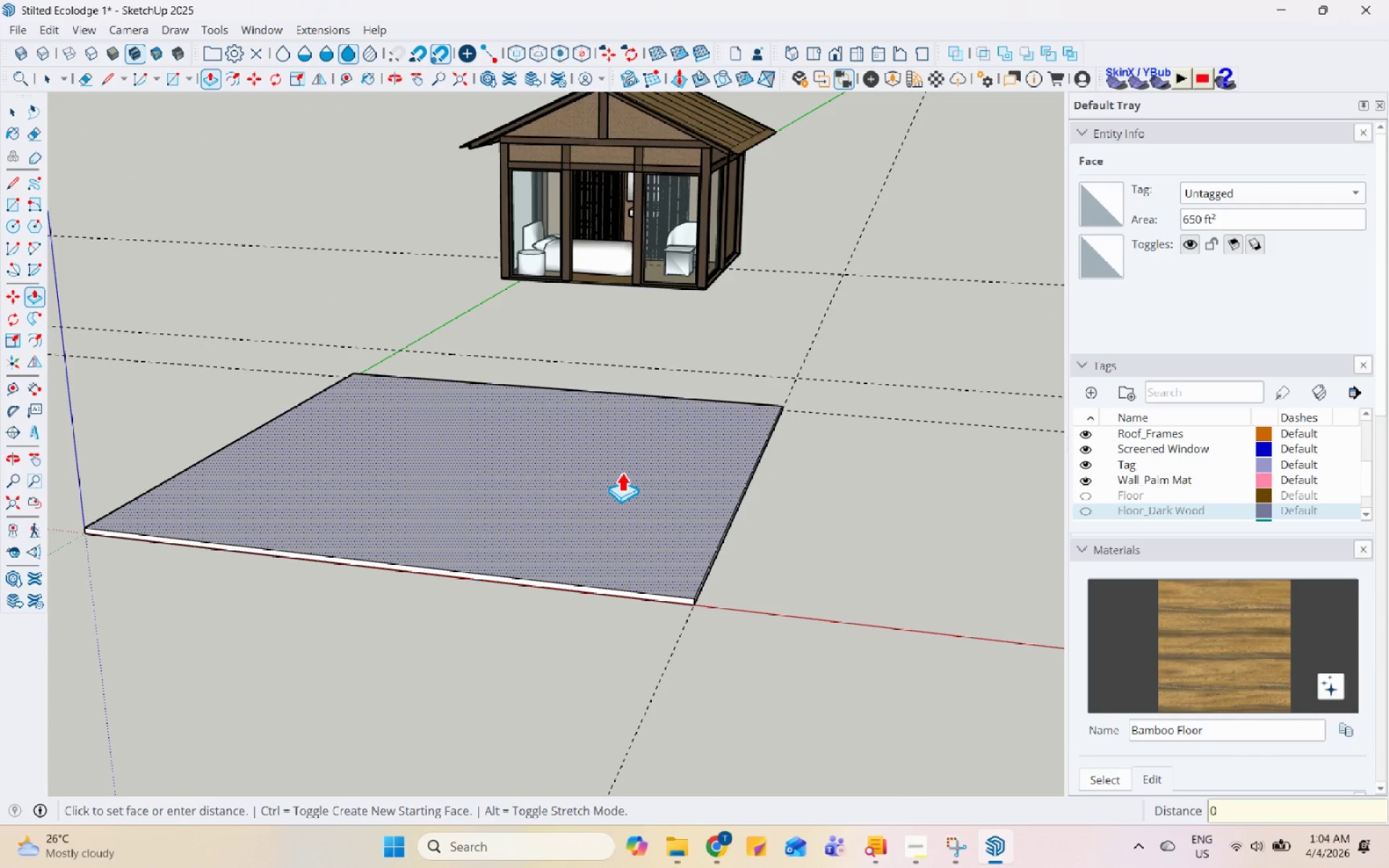 
key(NumpadDecimal)
 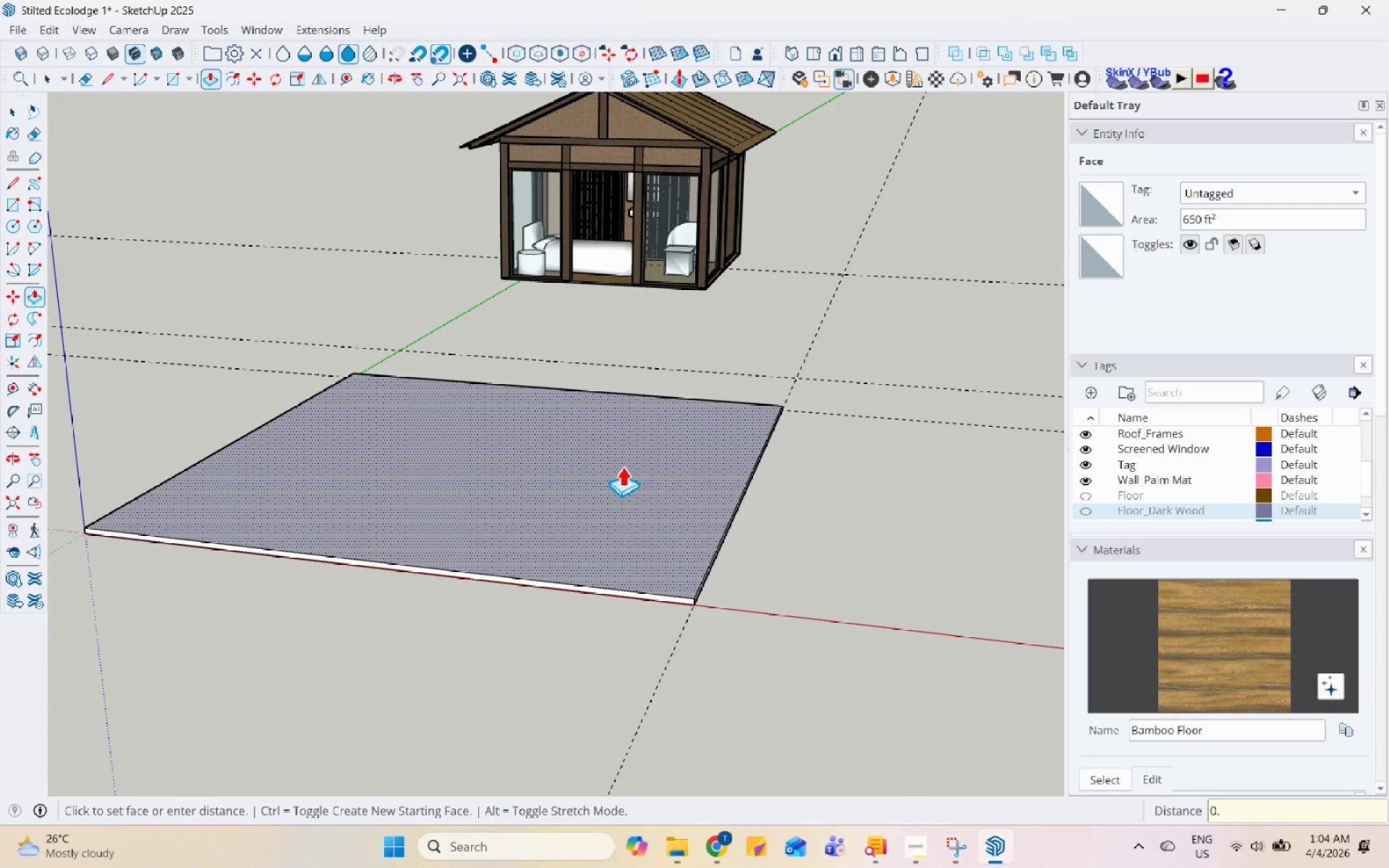 
key(Numpad3)
 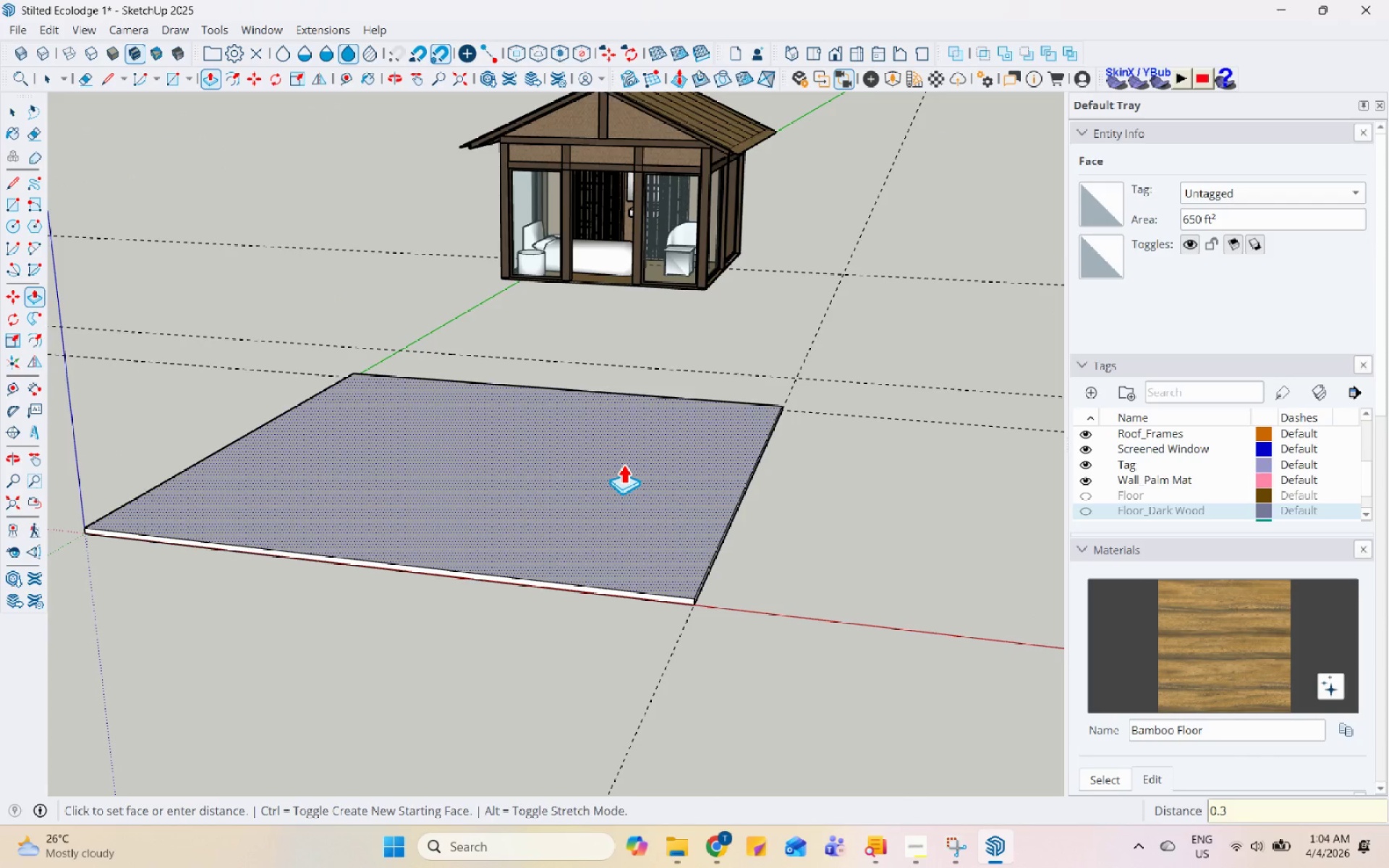 
key(Enter)
 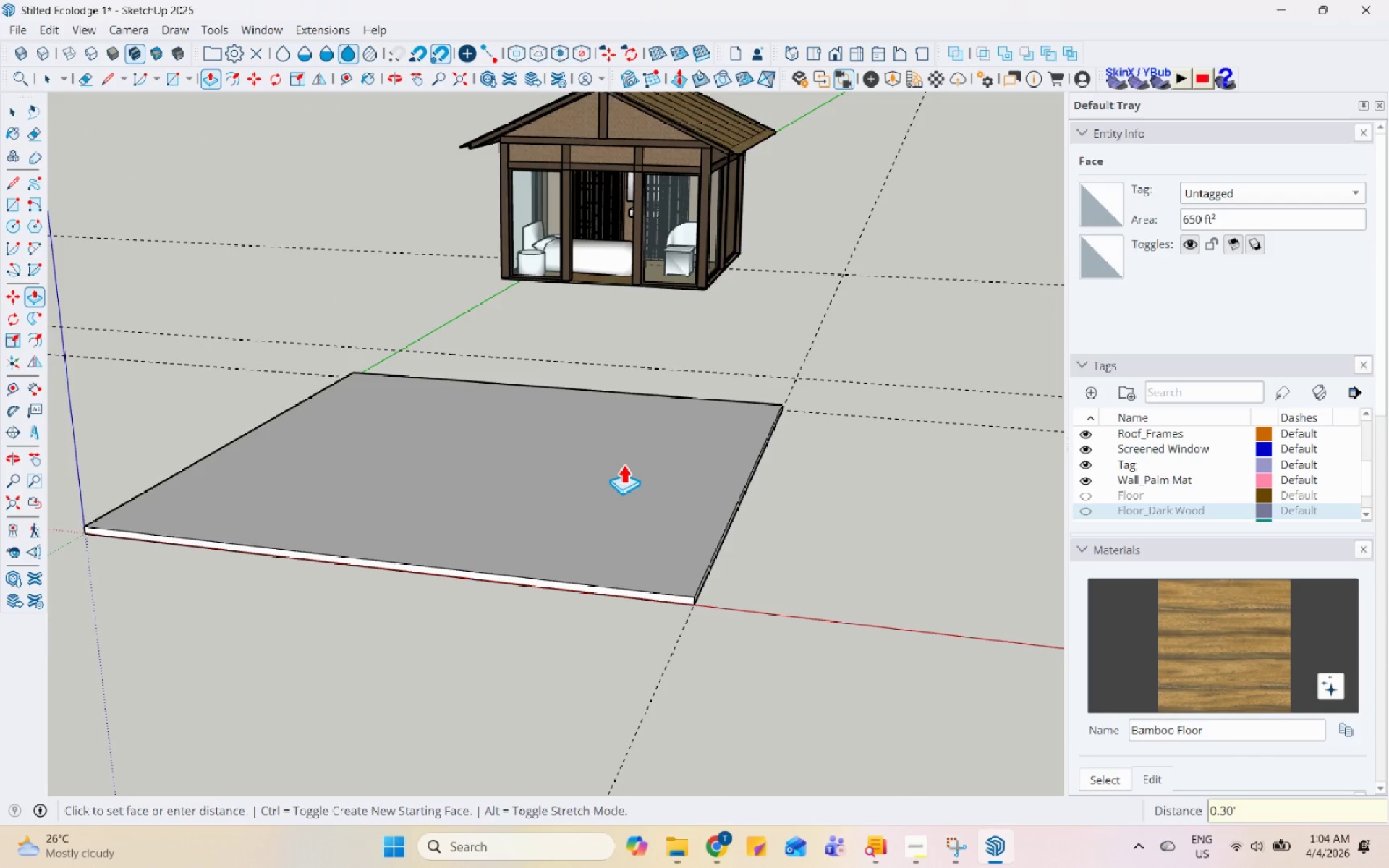 
key(Alt+AltRight)
 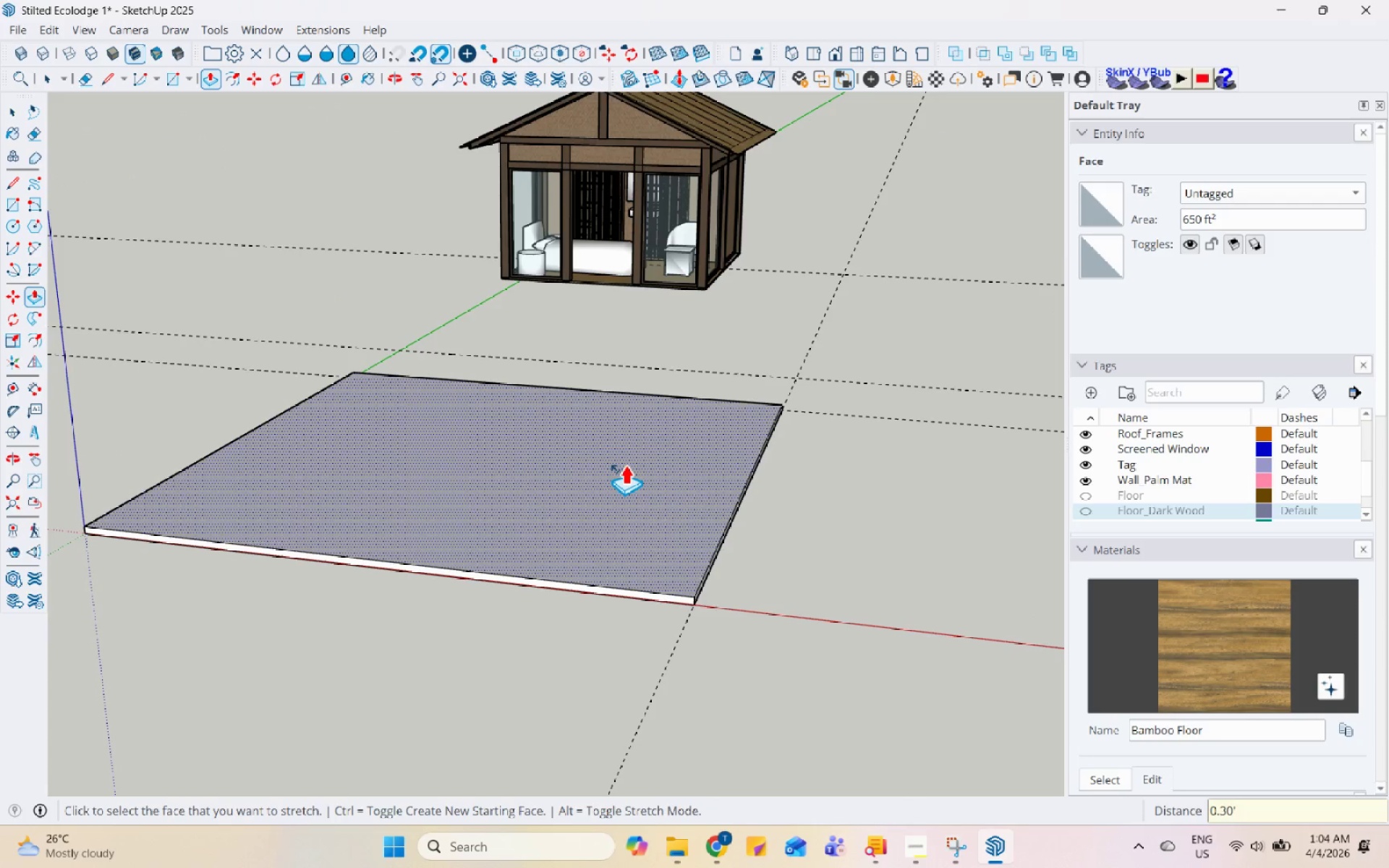 
key(Space)
 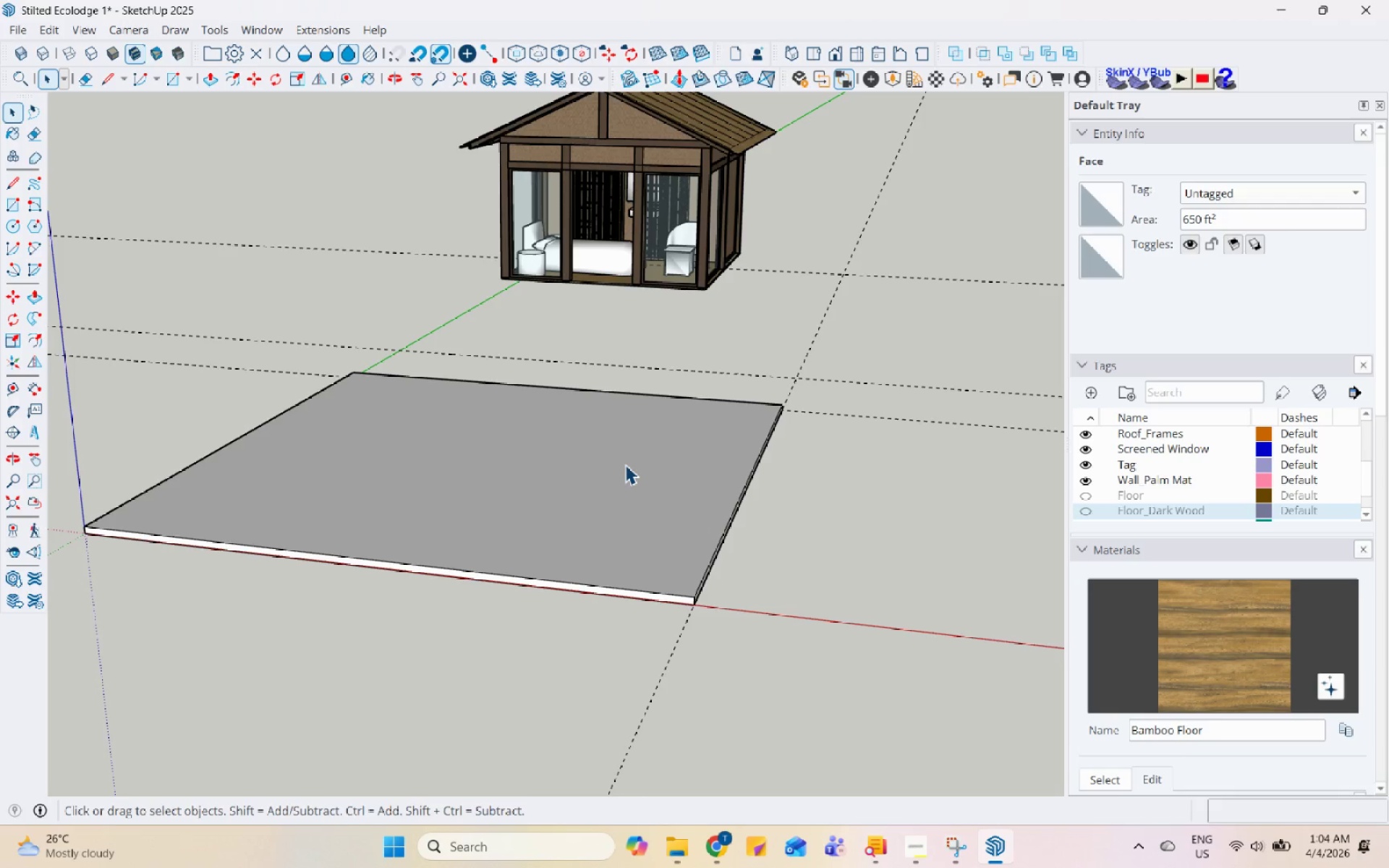 
left_click([625, 464])
 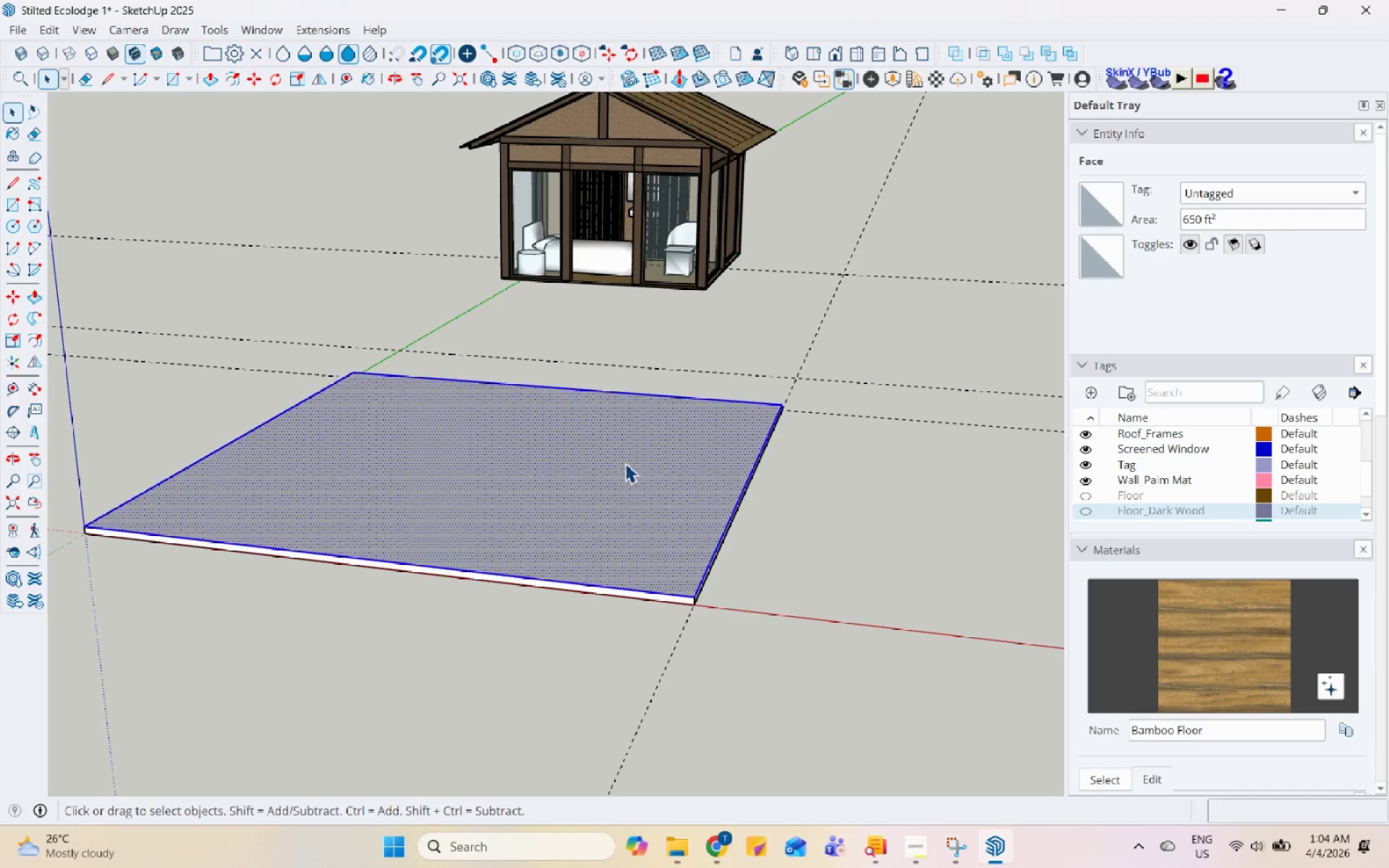 
triple_click([625, 461])
 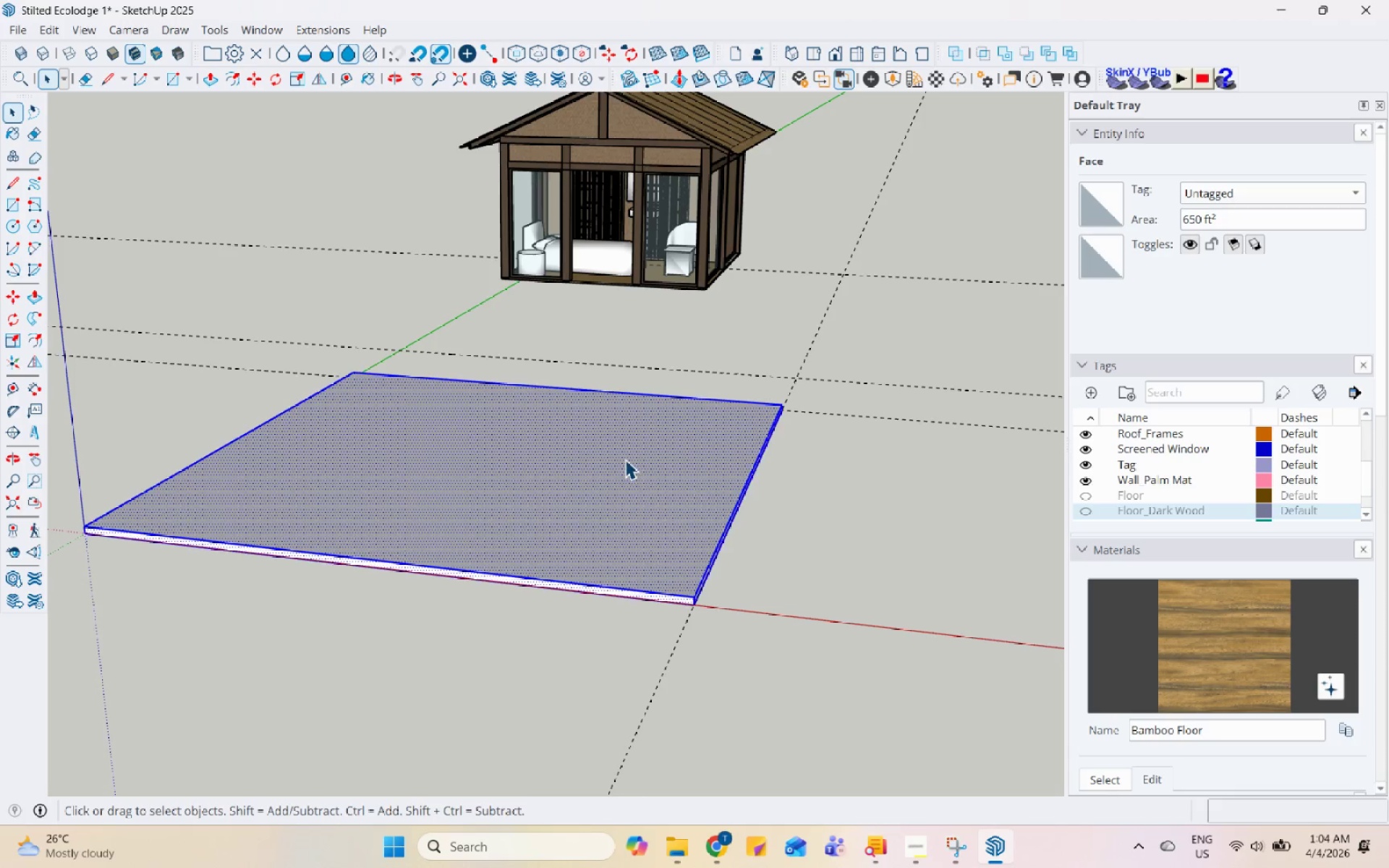 
right_click([625, 459])
 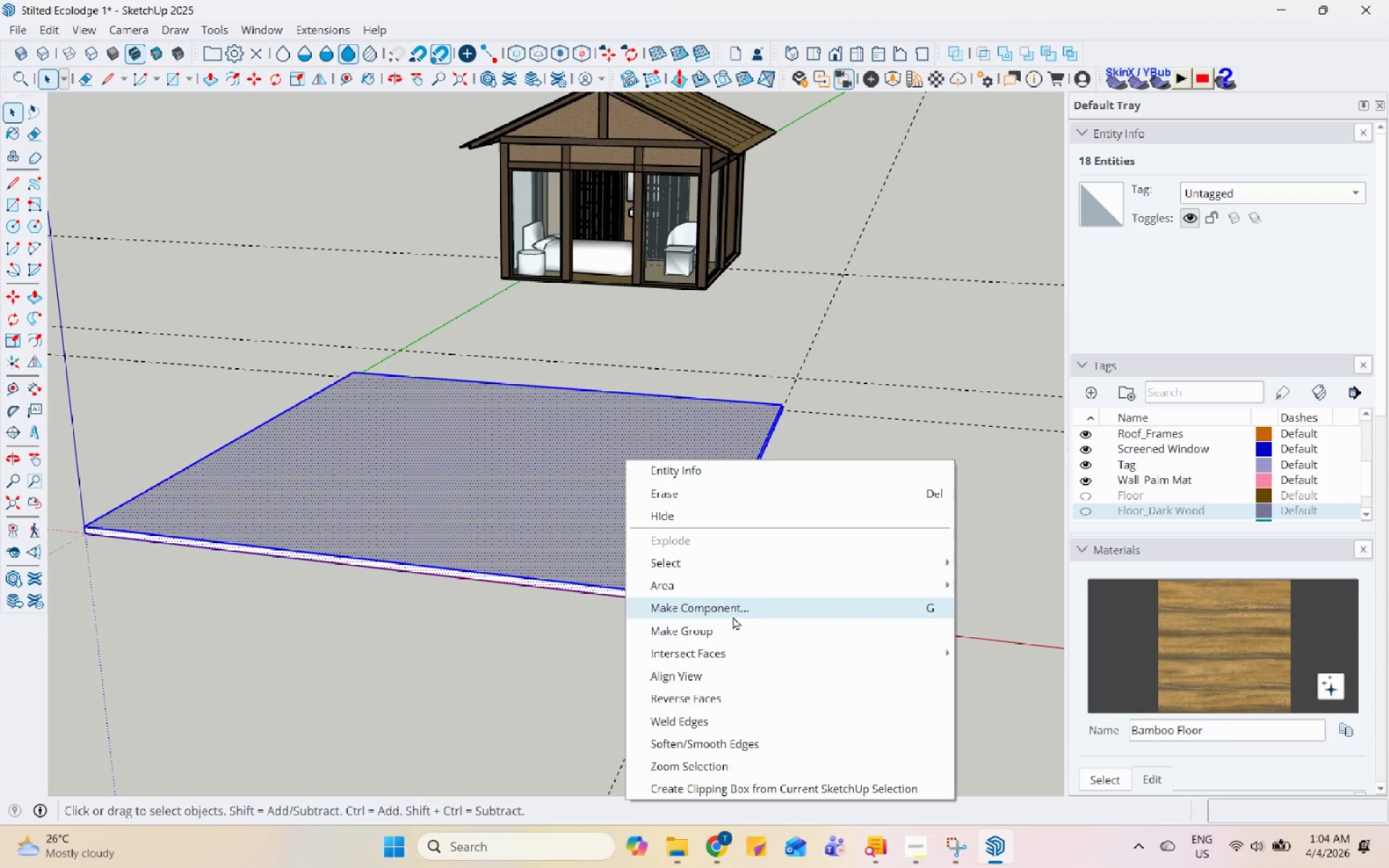 
left_click([749, 633])
 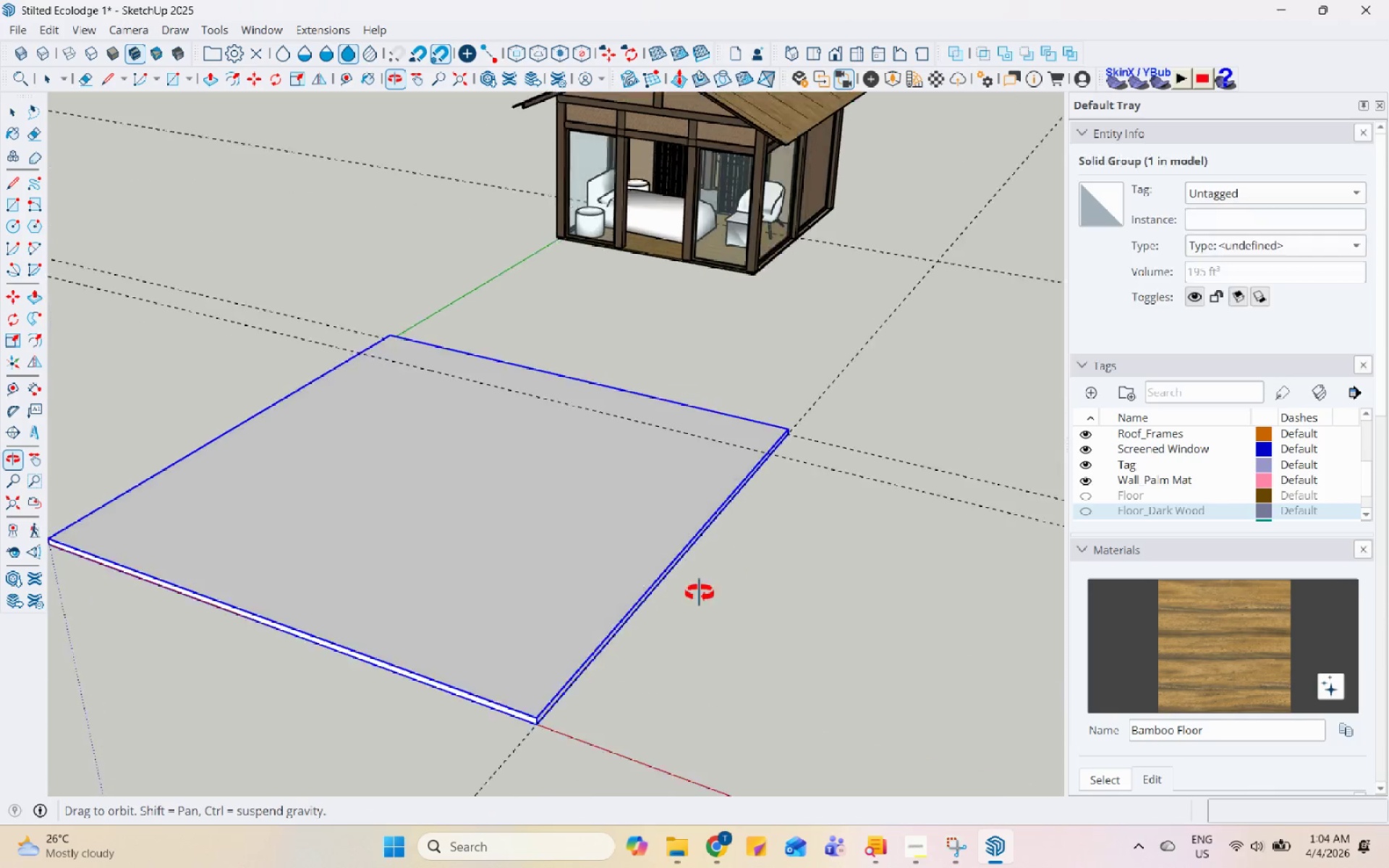 
scroll: coordinate [1103, 438], scroll_direction: down, amount: 7.0
 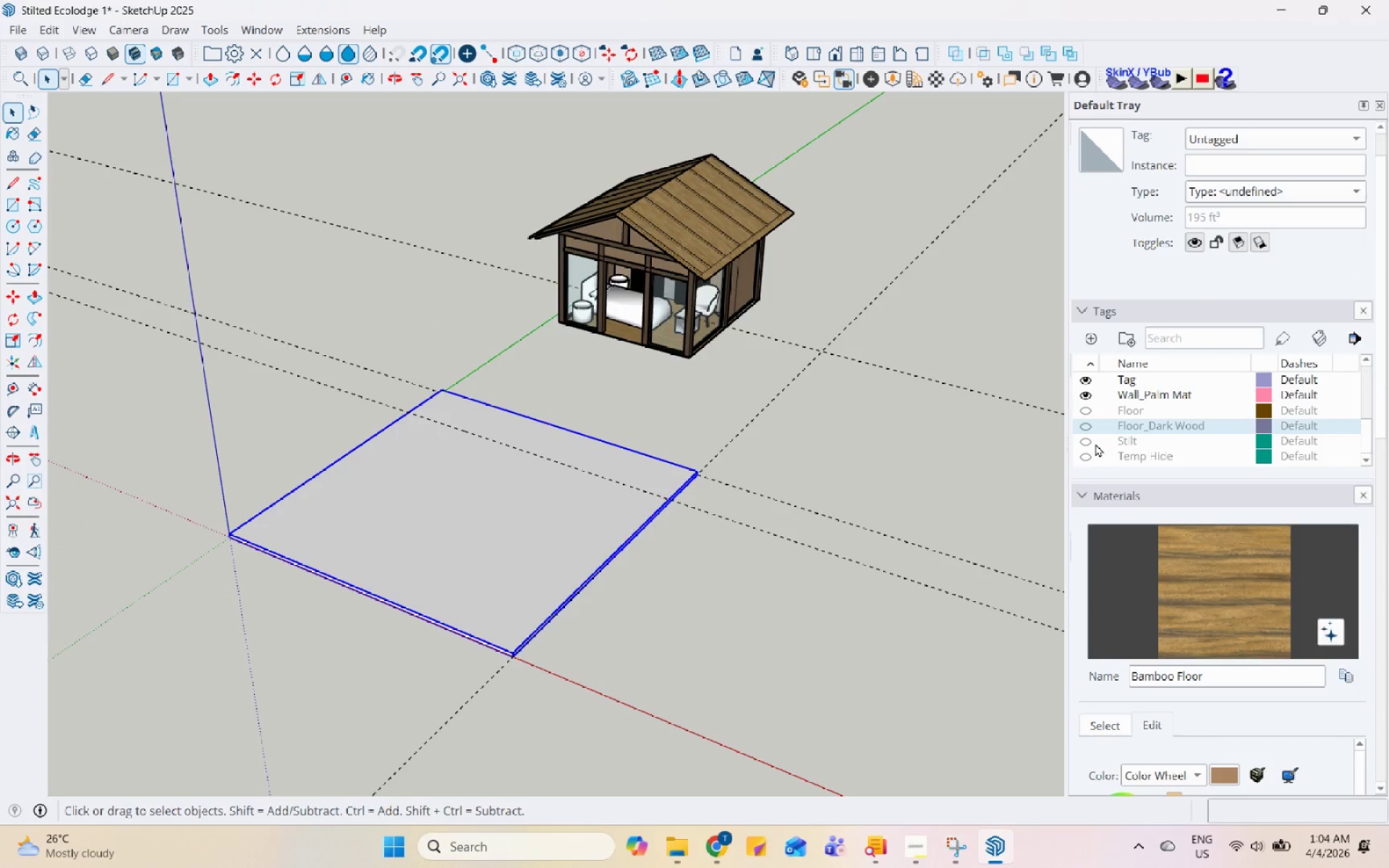 
left_click([1089, 443])
 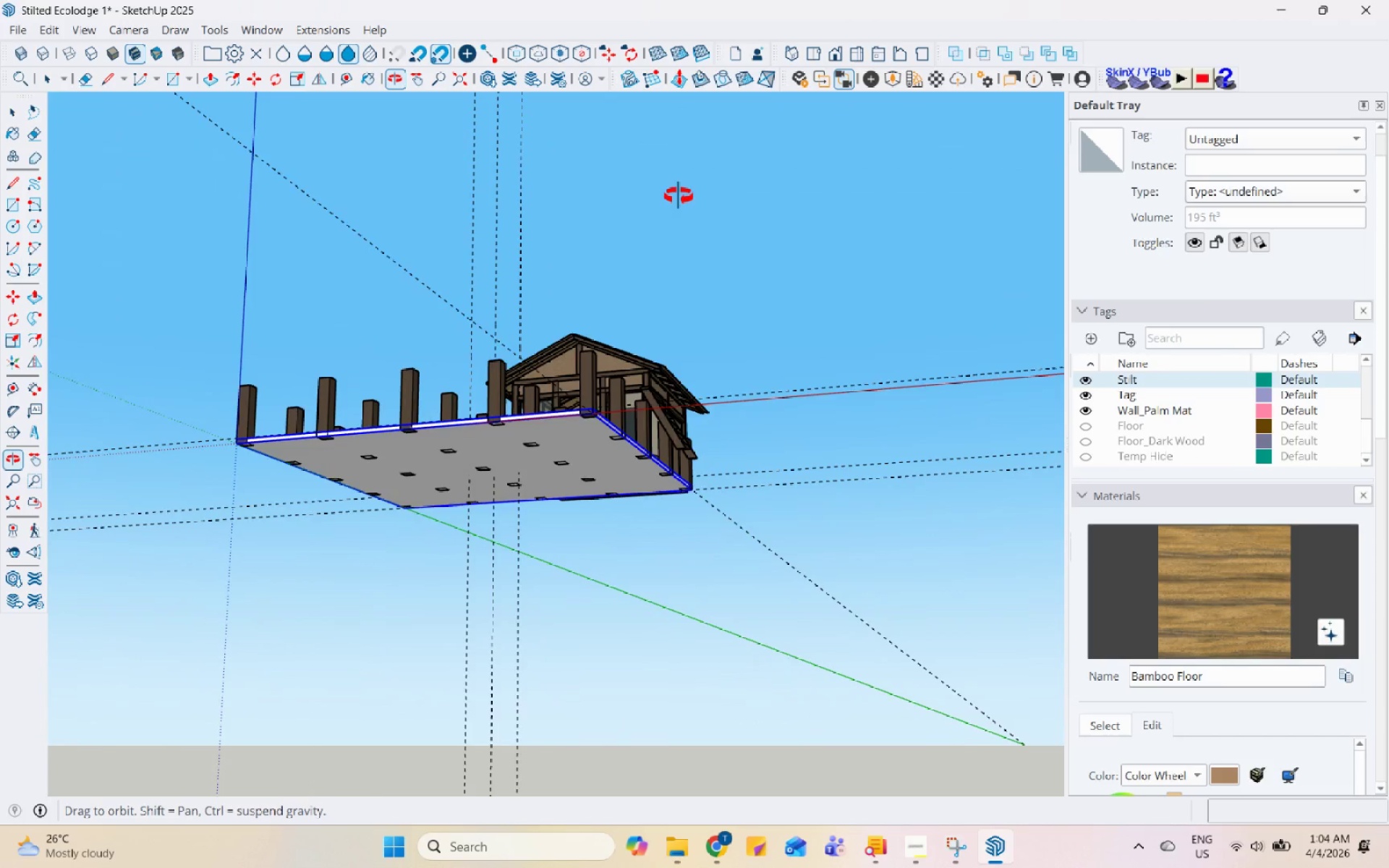 
scroll: coordinate [710, 546], scroll_direction: down, amount: 3.0
 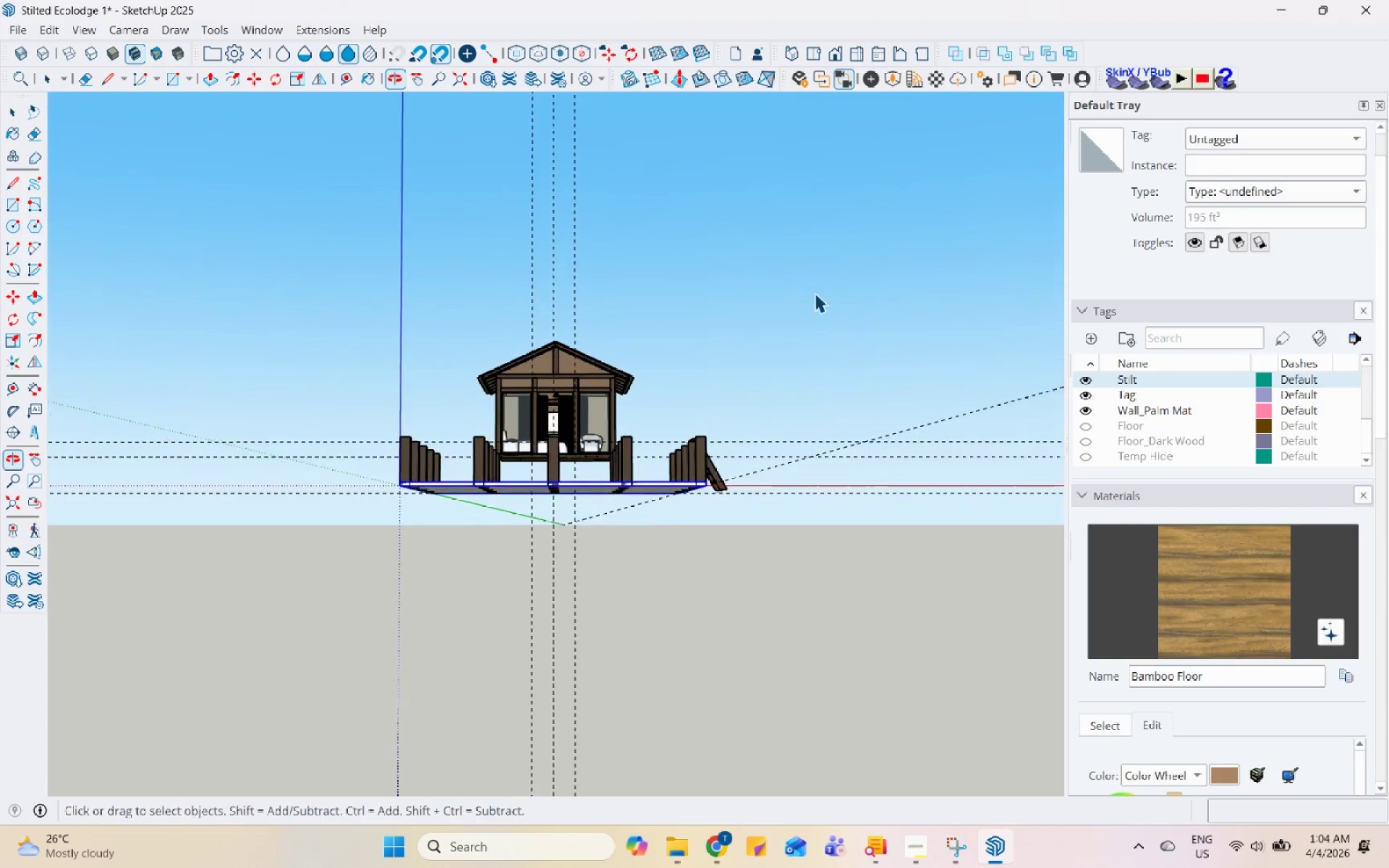 
left_click_drag(start_coordinate=[730, 455], to_coordinate=[374, 452])
 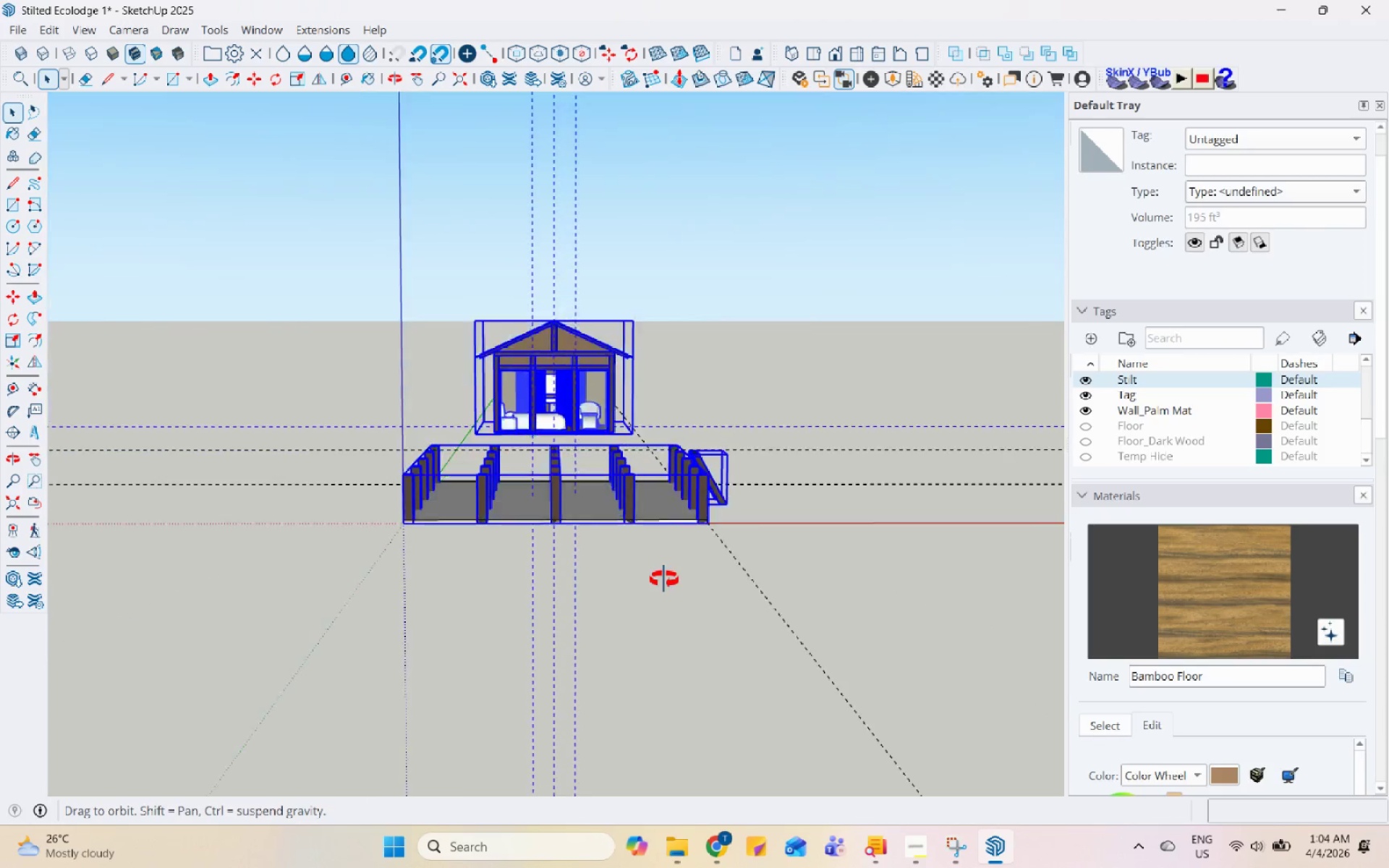 
left_click([745, 454])
 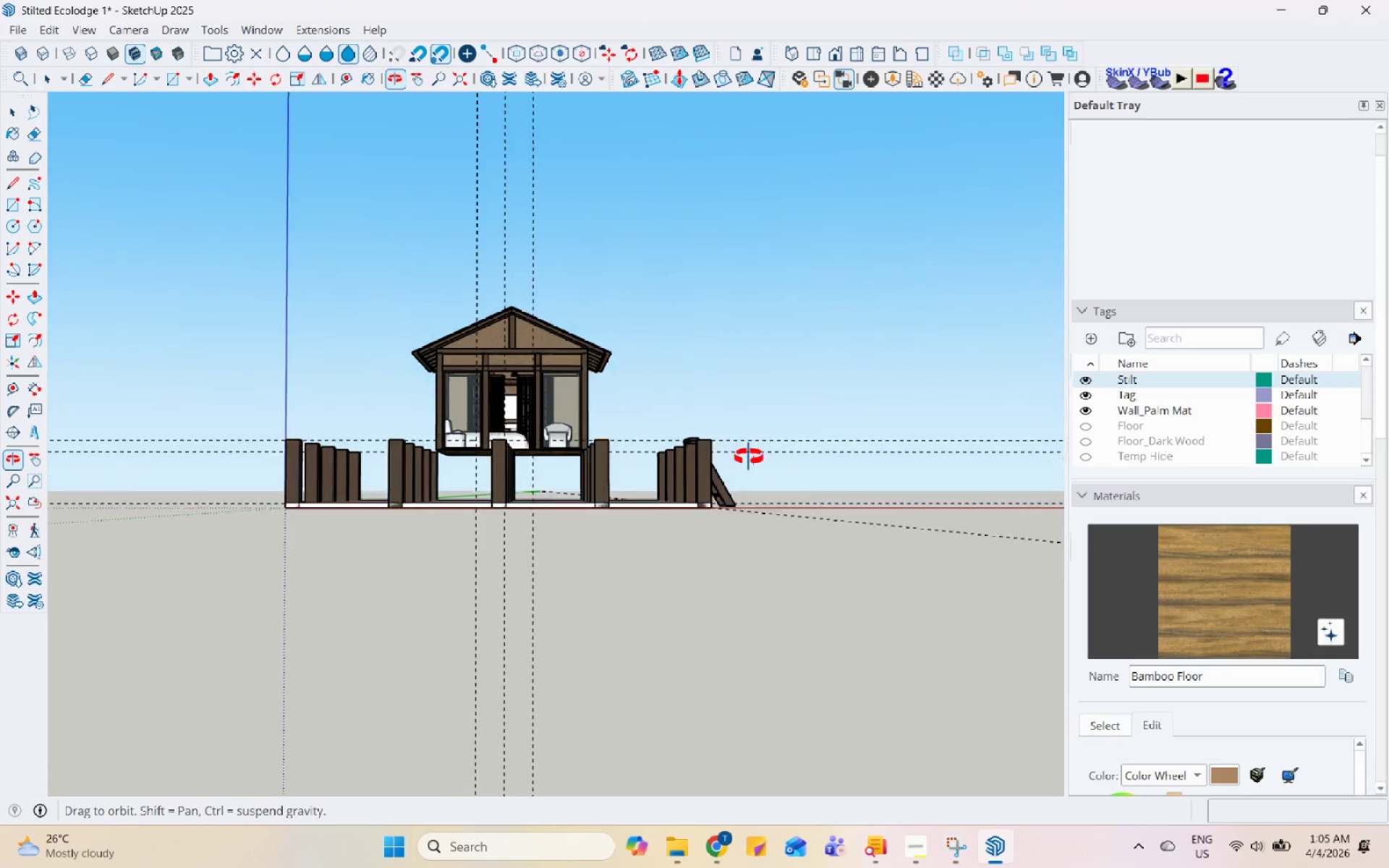 
scroll: coordinate [716, 417], scroll_direction: up, amount: 3.0
 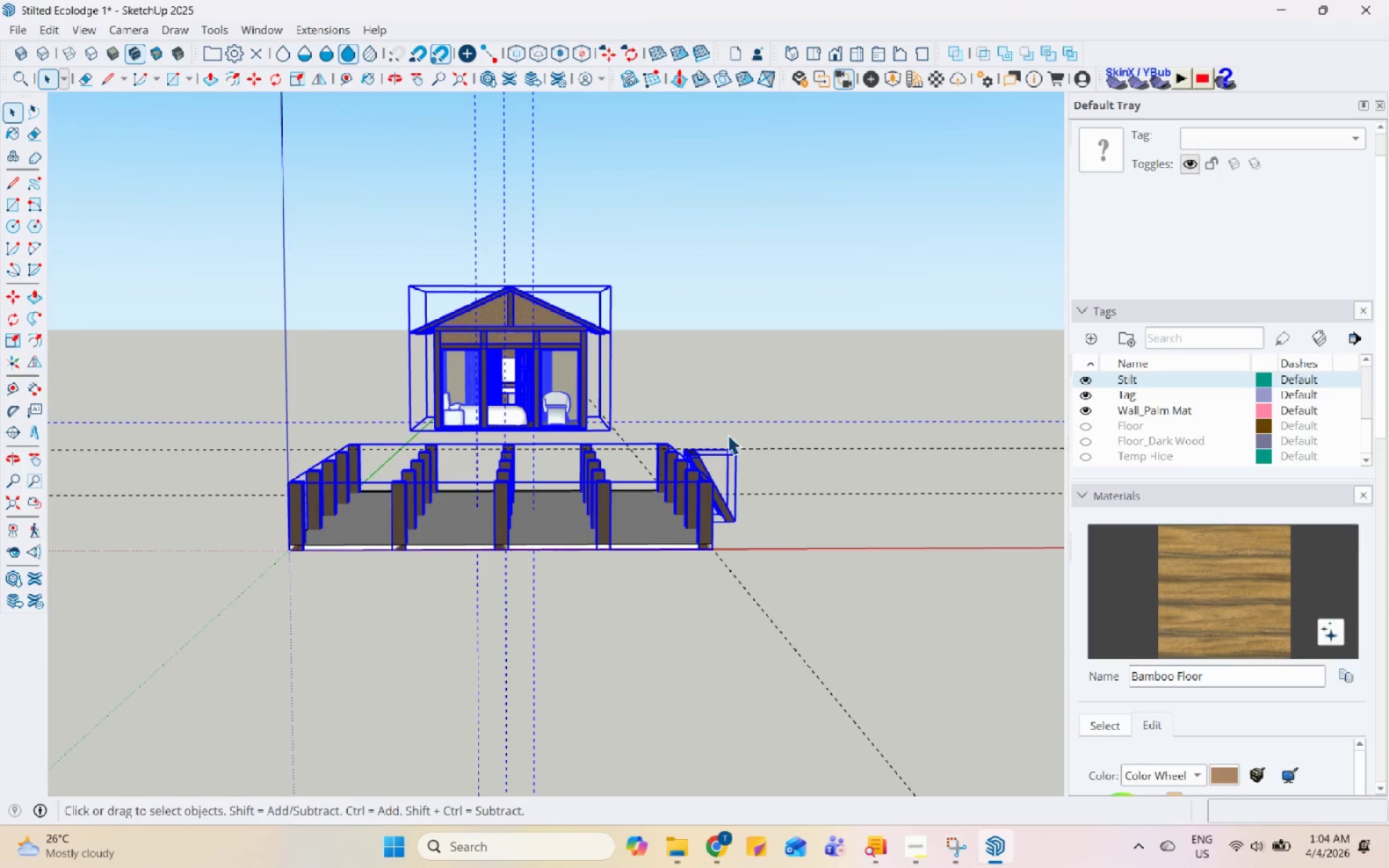 
left_click_drag(start_coordinate=[752, 475], to_coordinate=[281, 472])
 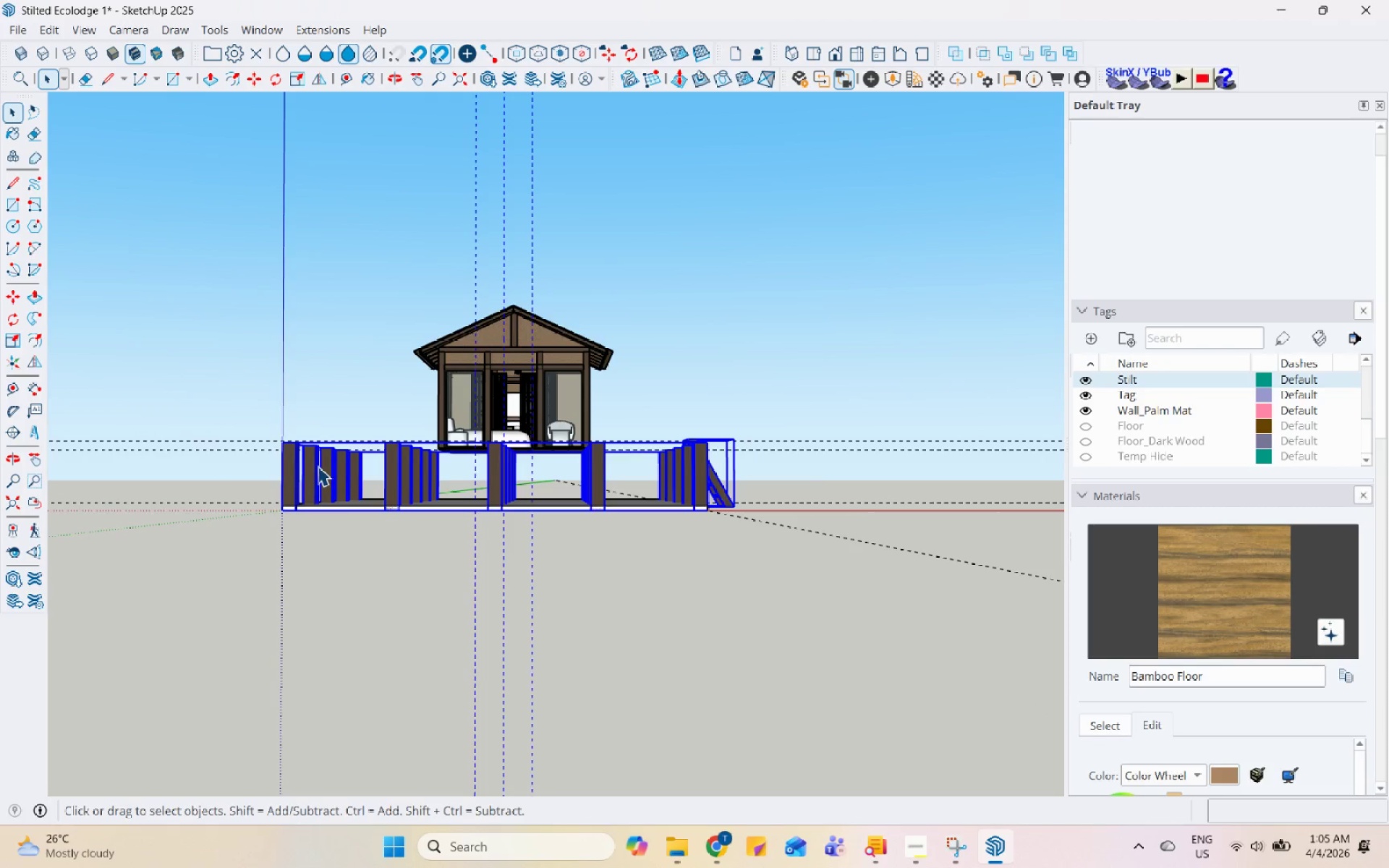 
right_click([318, 466])
 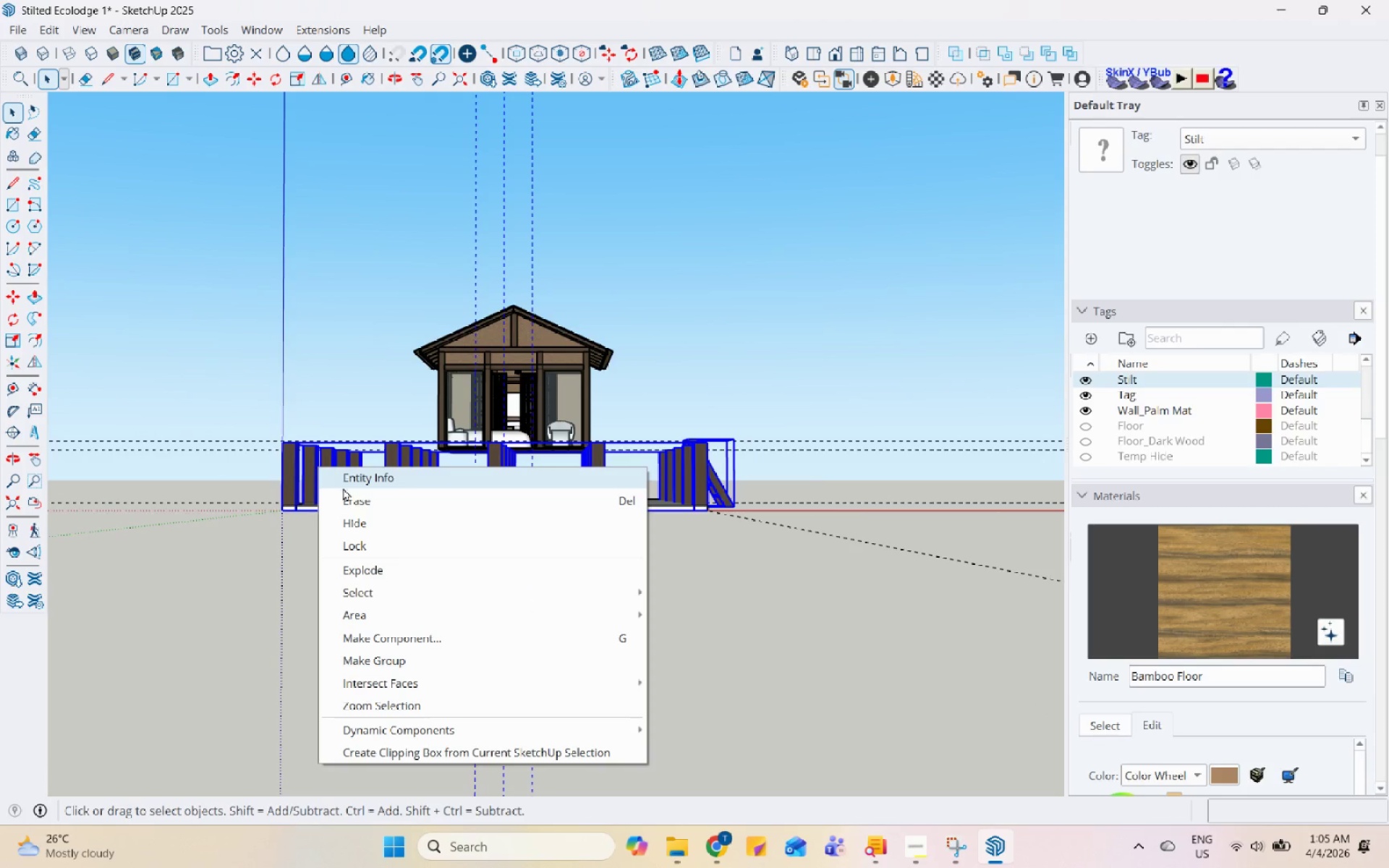 
left_click([346, 488])
 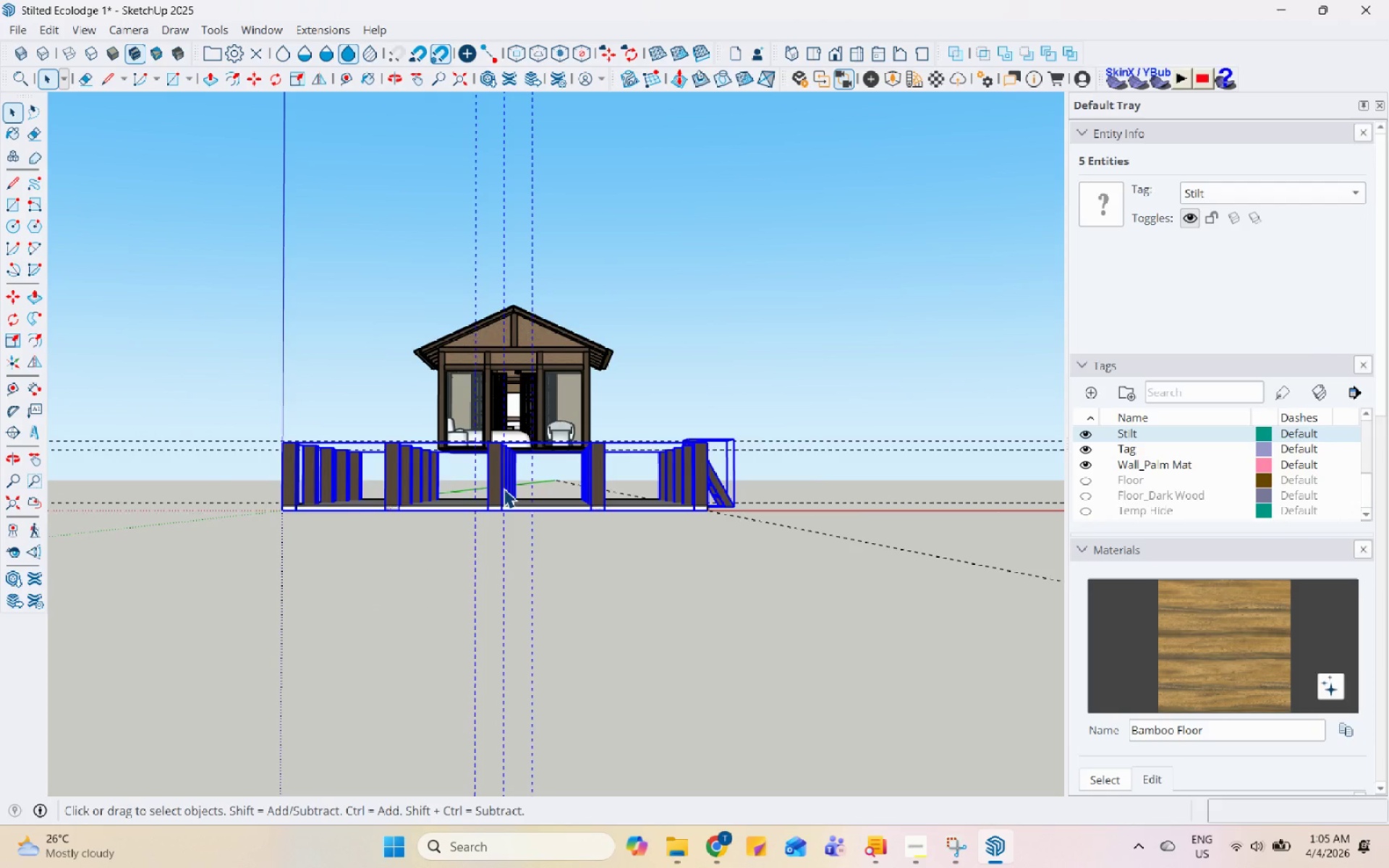 
right_click([505, 487])
 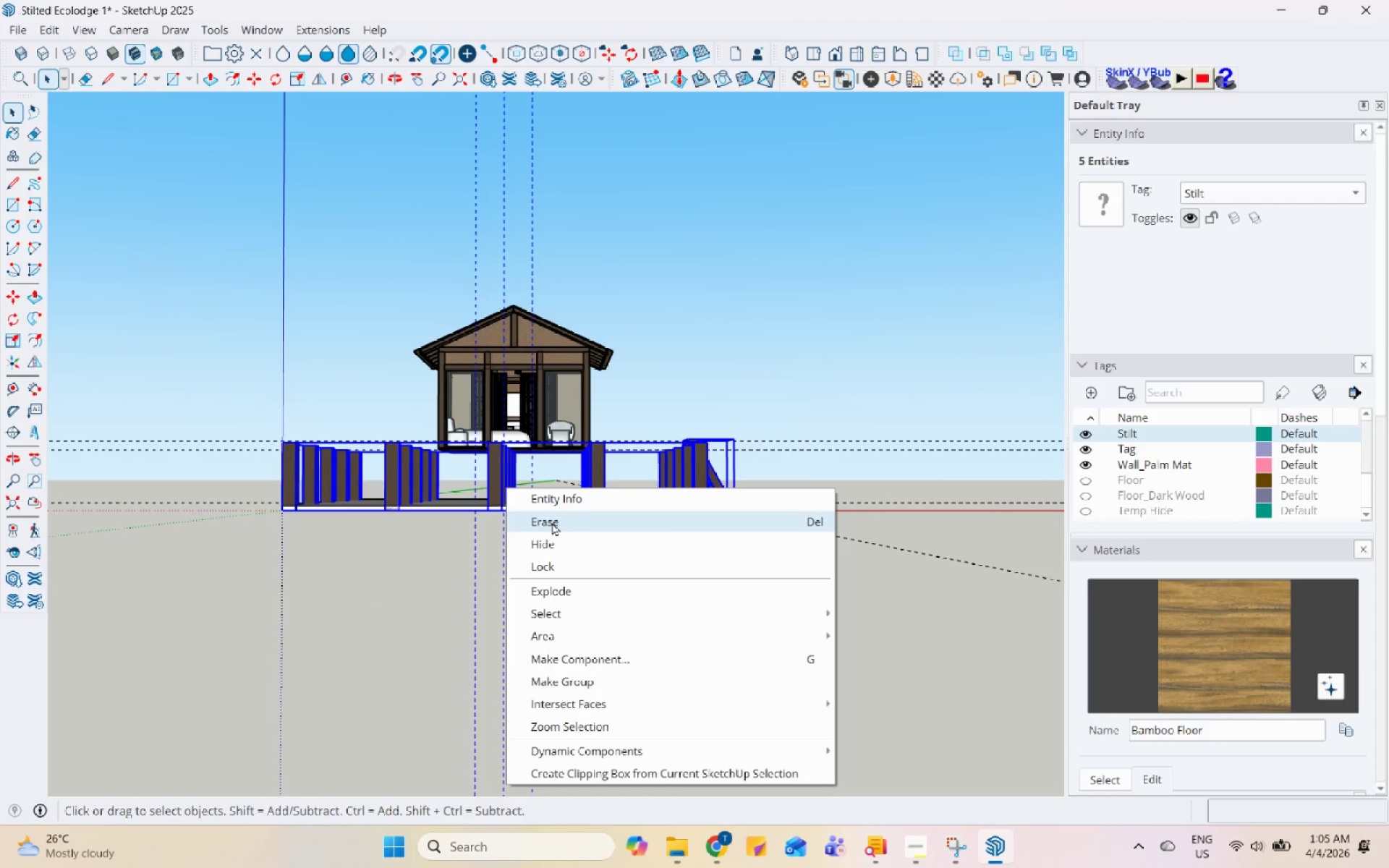 
left_click([552, 519])
 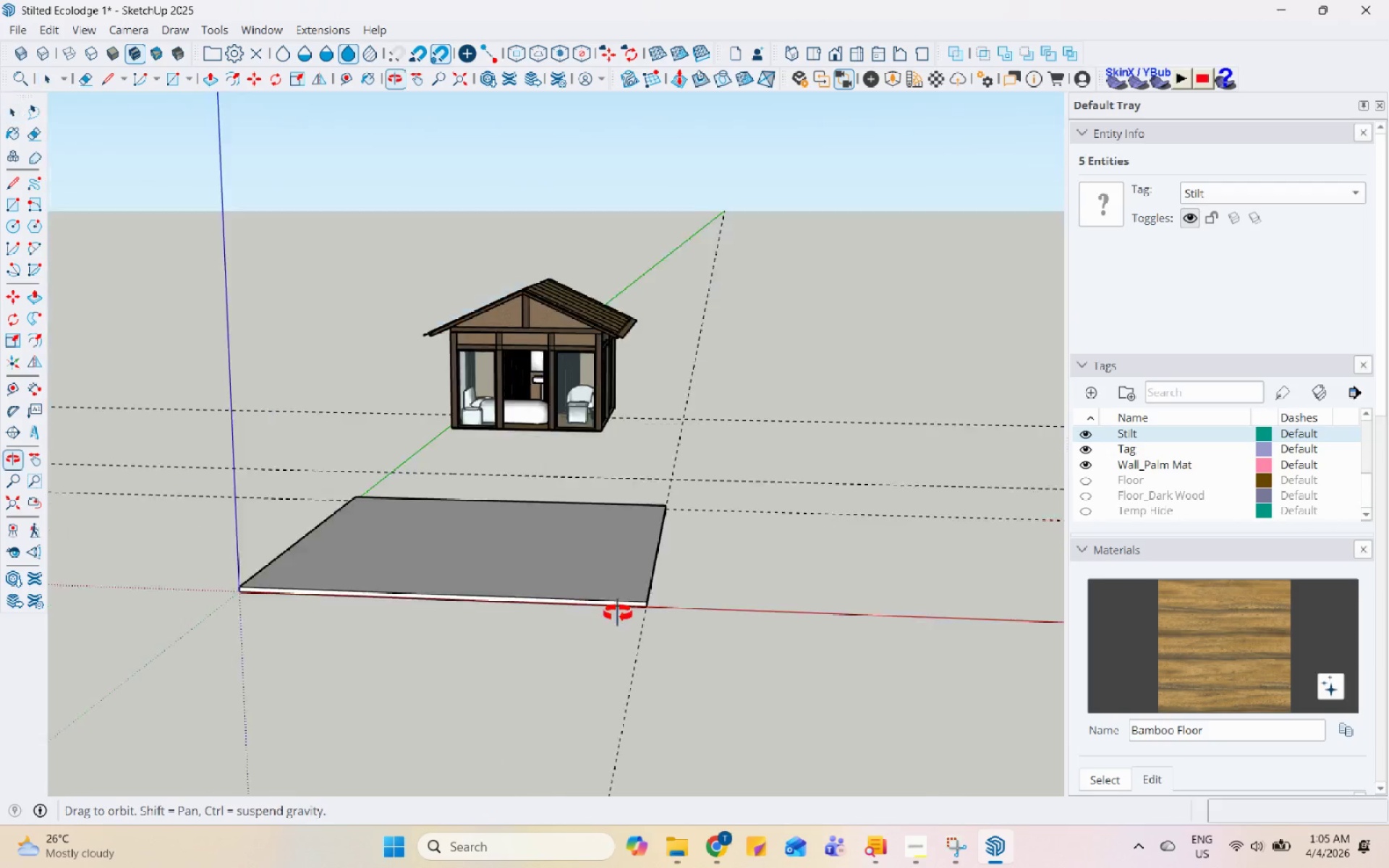 
left_click([567, 568])
 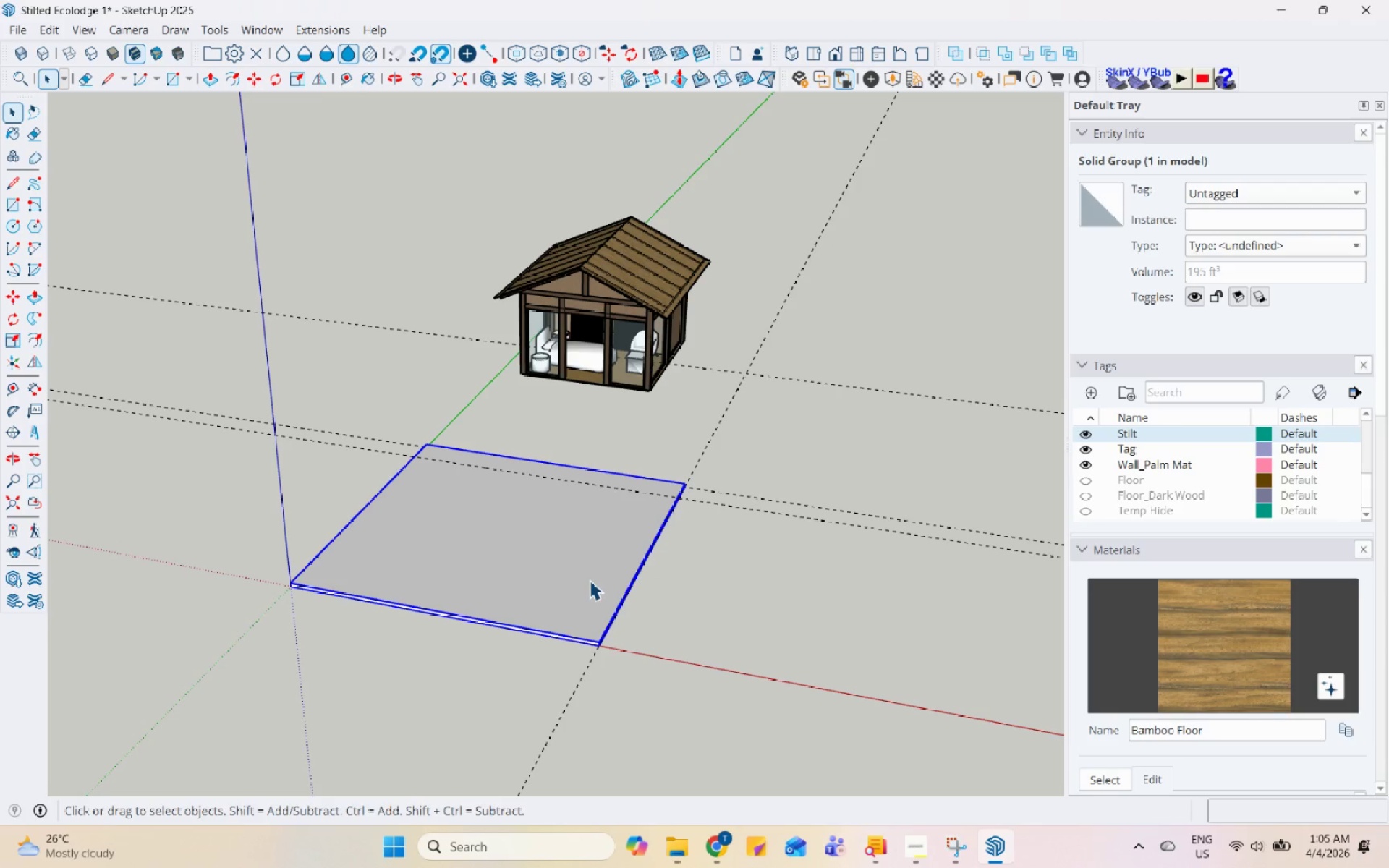 
scroll: coordinate [587, 597], scroll_direction: down, amount: 3.0
 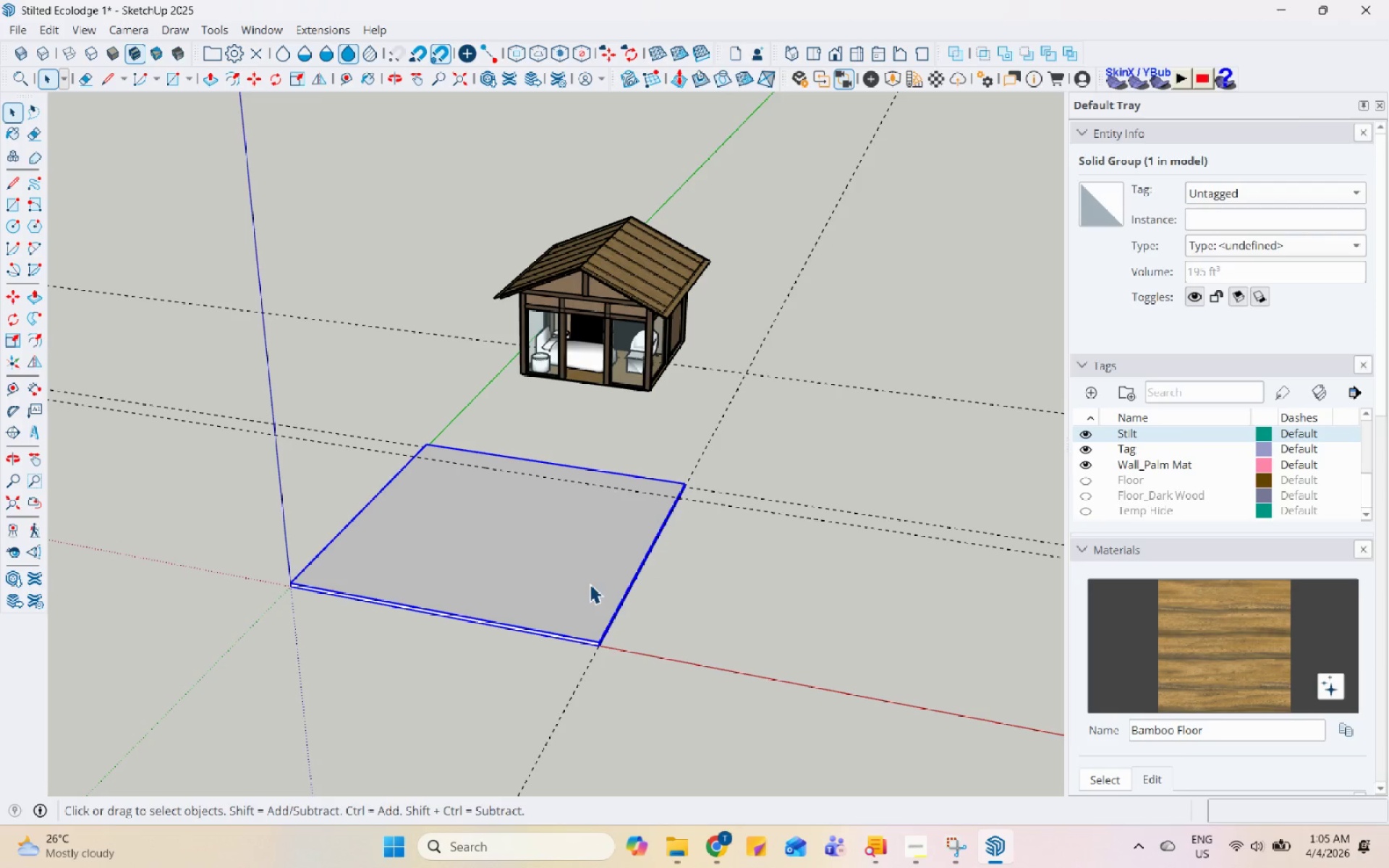 
scroll: coordinate [630, 311], scroll_direction: up, amount: 13.0
 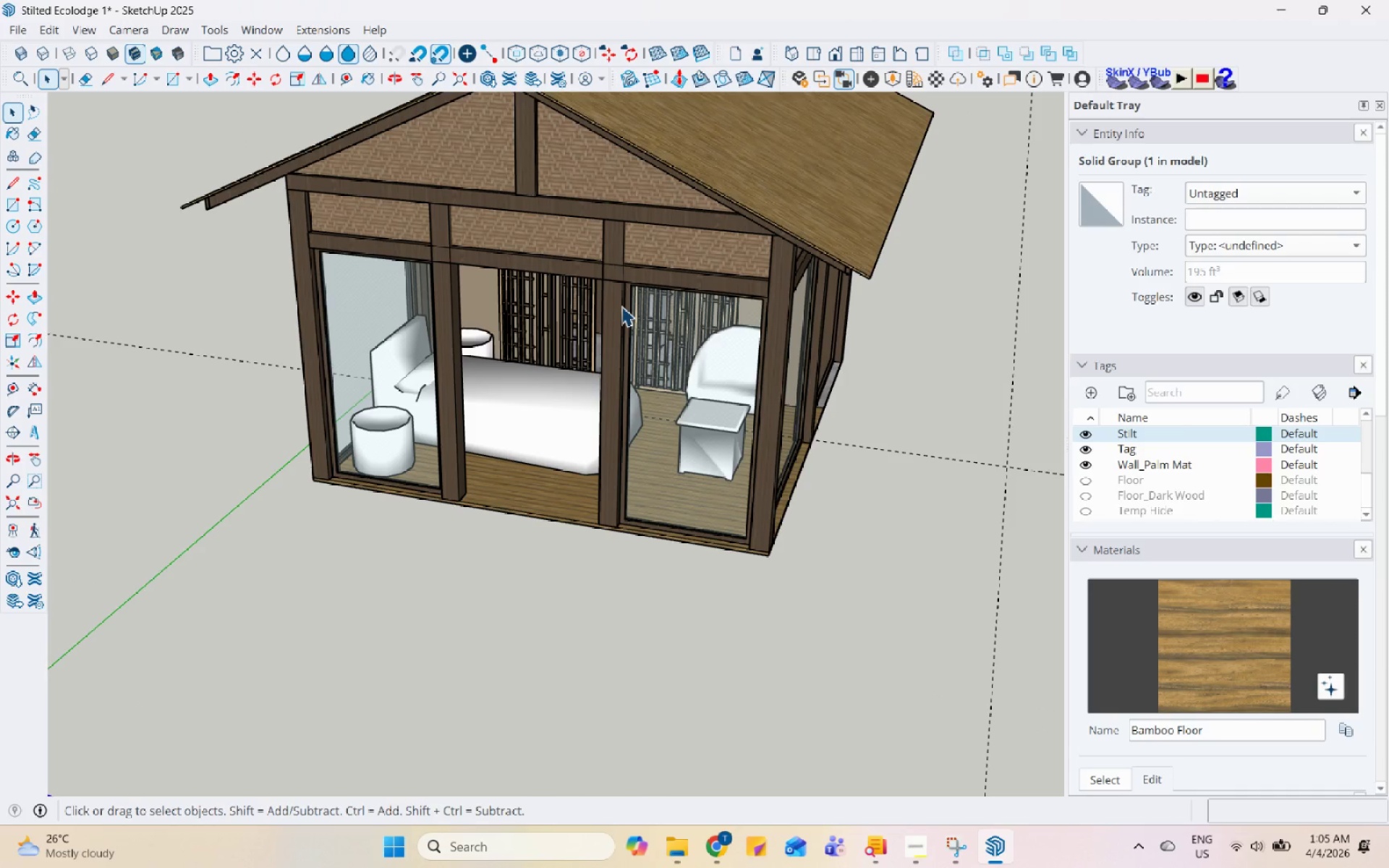 
left_click([621, 306])
 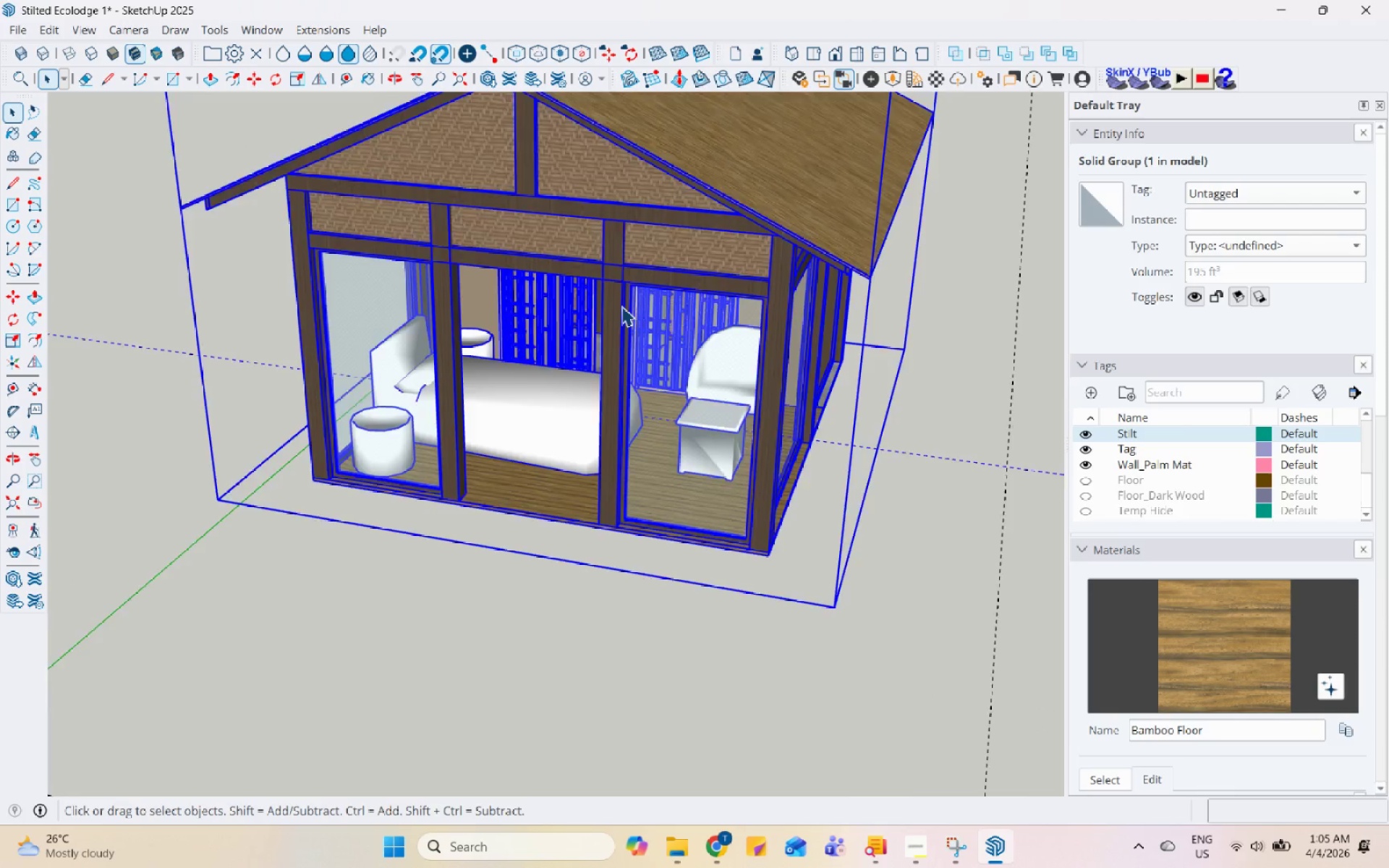 
right_click([621, 306])
 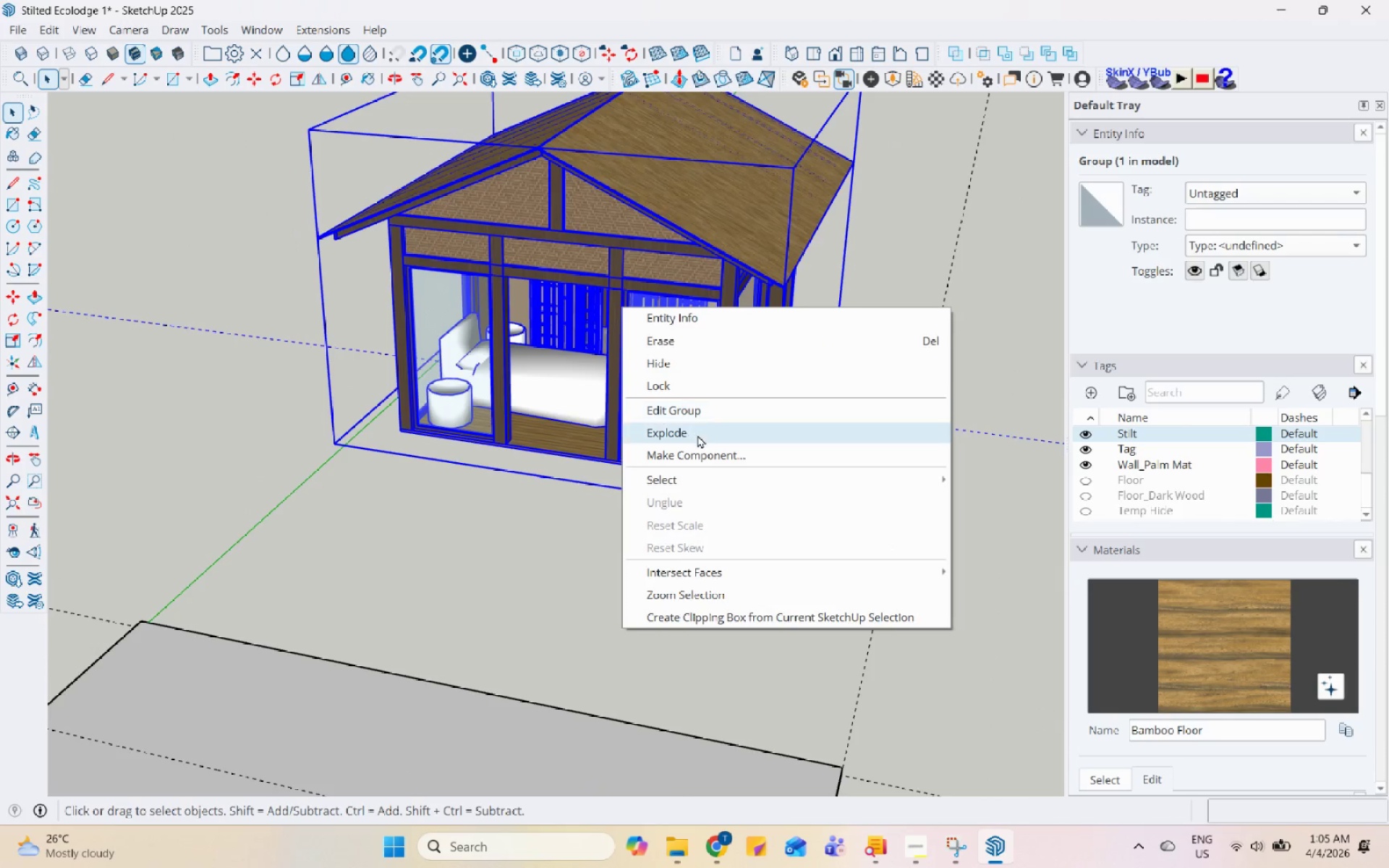 
scroll: coordinate [621, 306], scroll_direction: down, amount: 4.0
 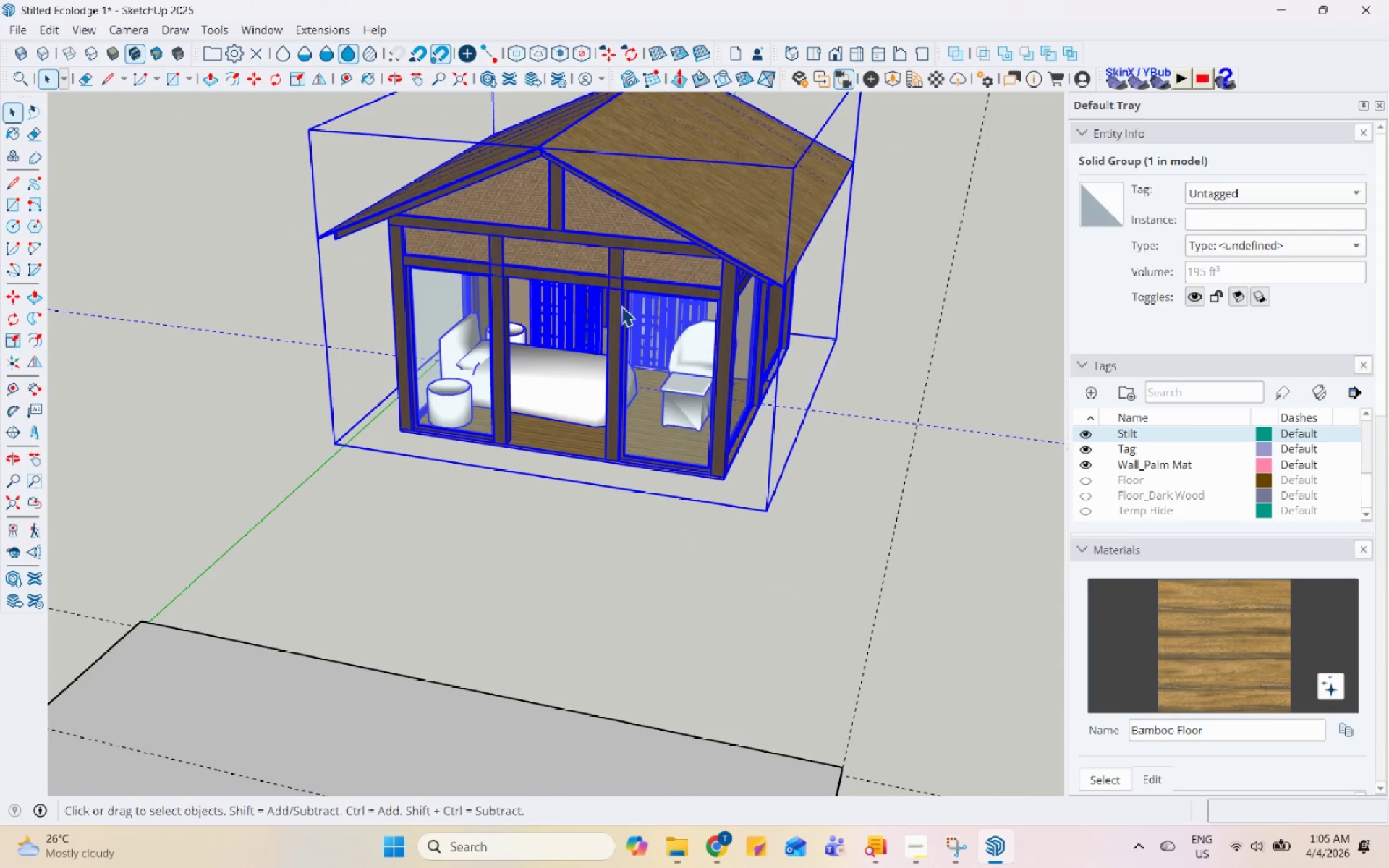 
left_click([697, 435])
 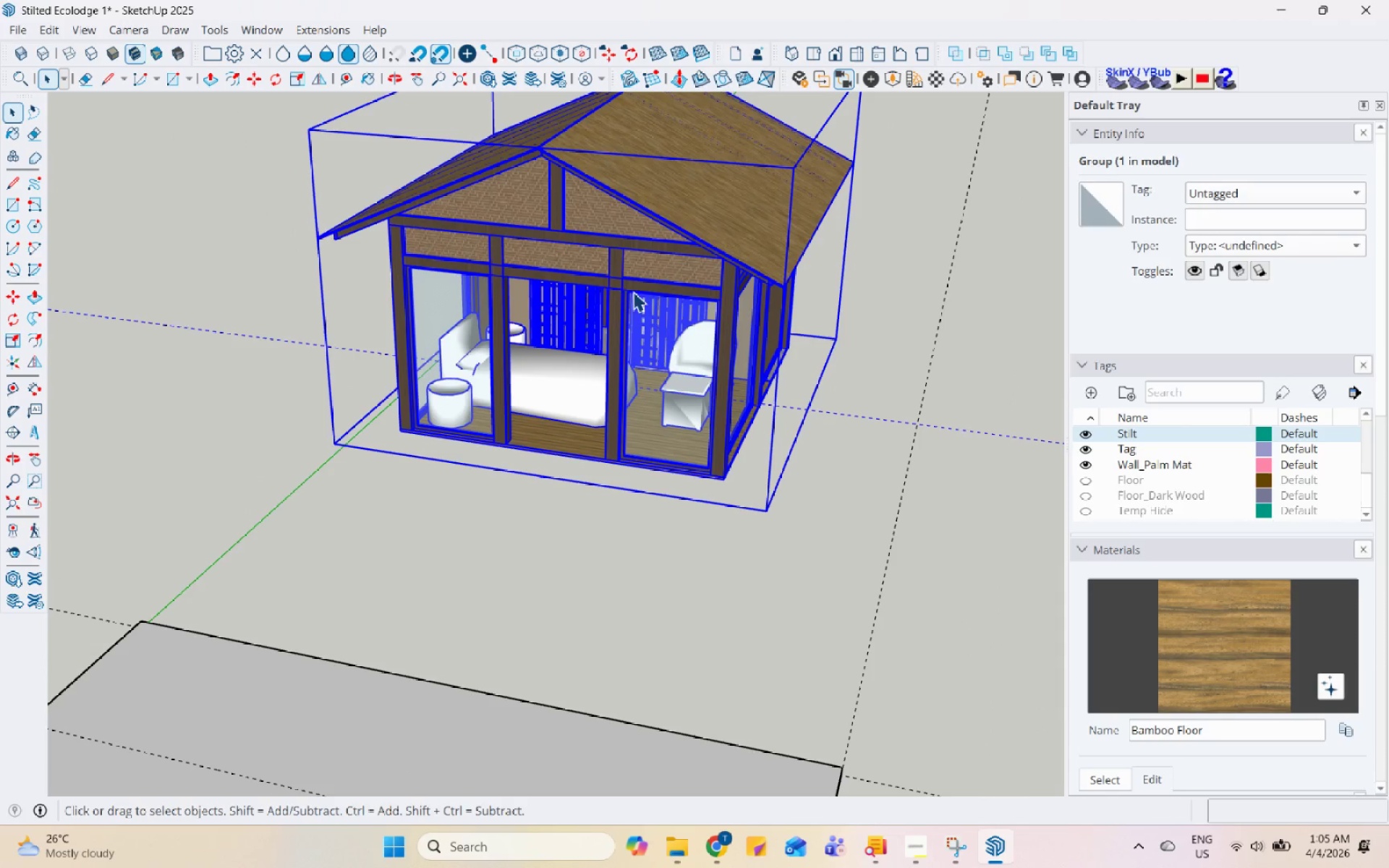 
right_click([635, 281])
 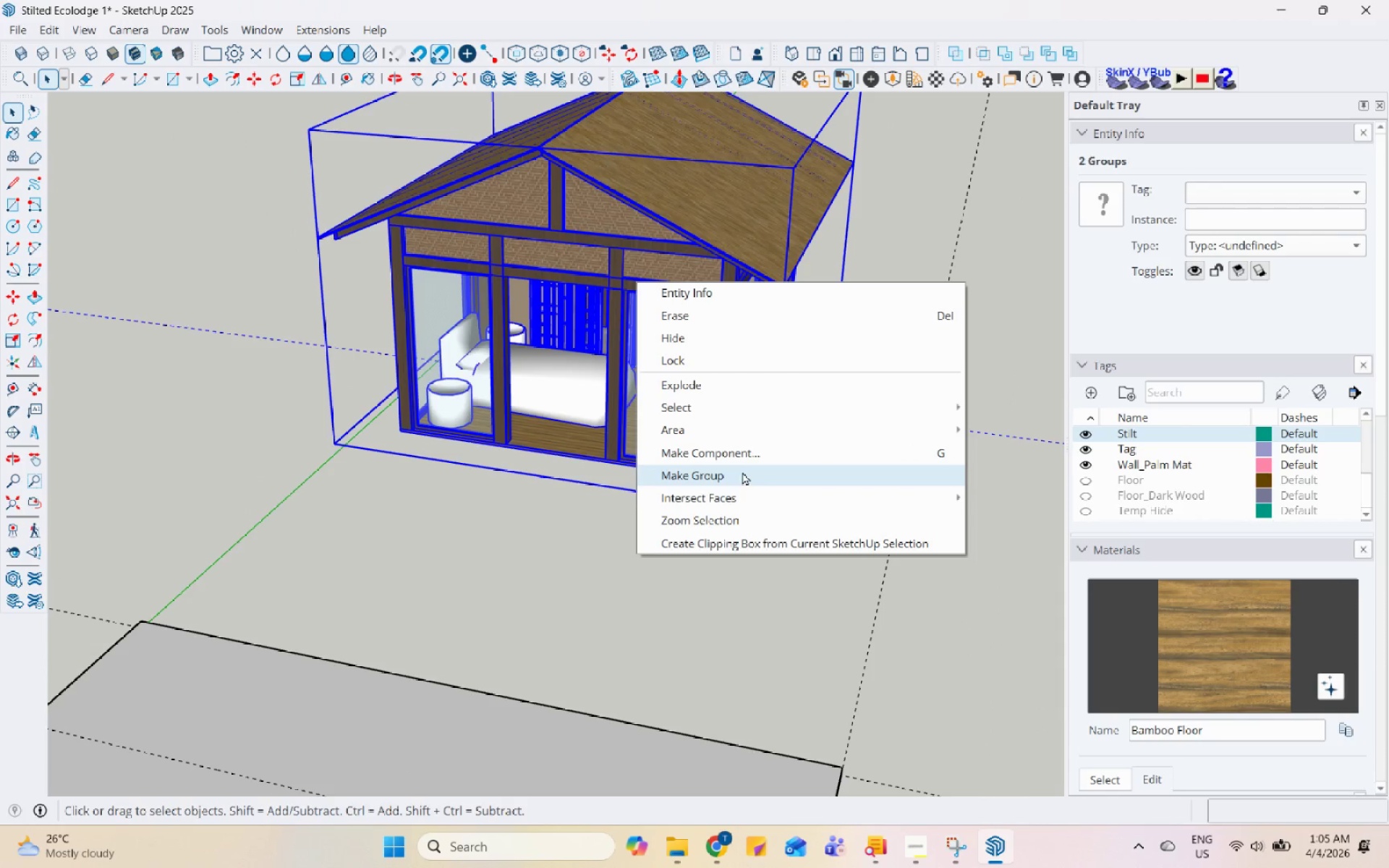 
left_click_drag(start_coordinate=[1000, 248], to_coordinate=[998, 244])
 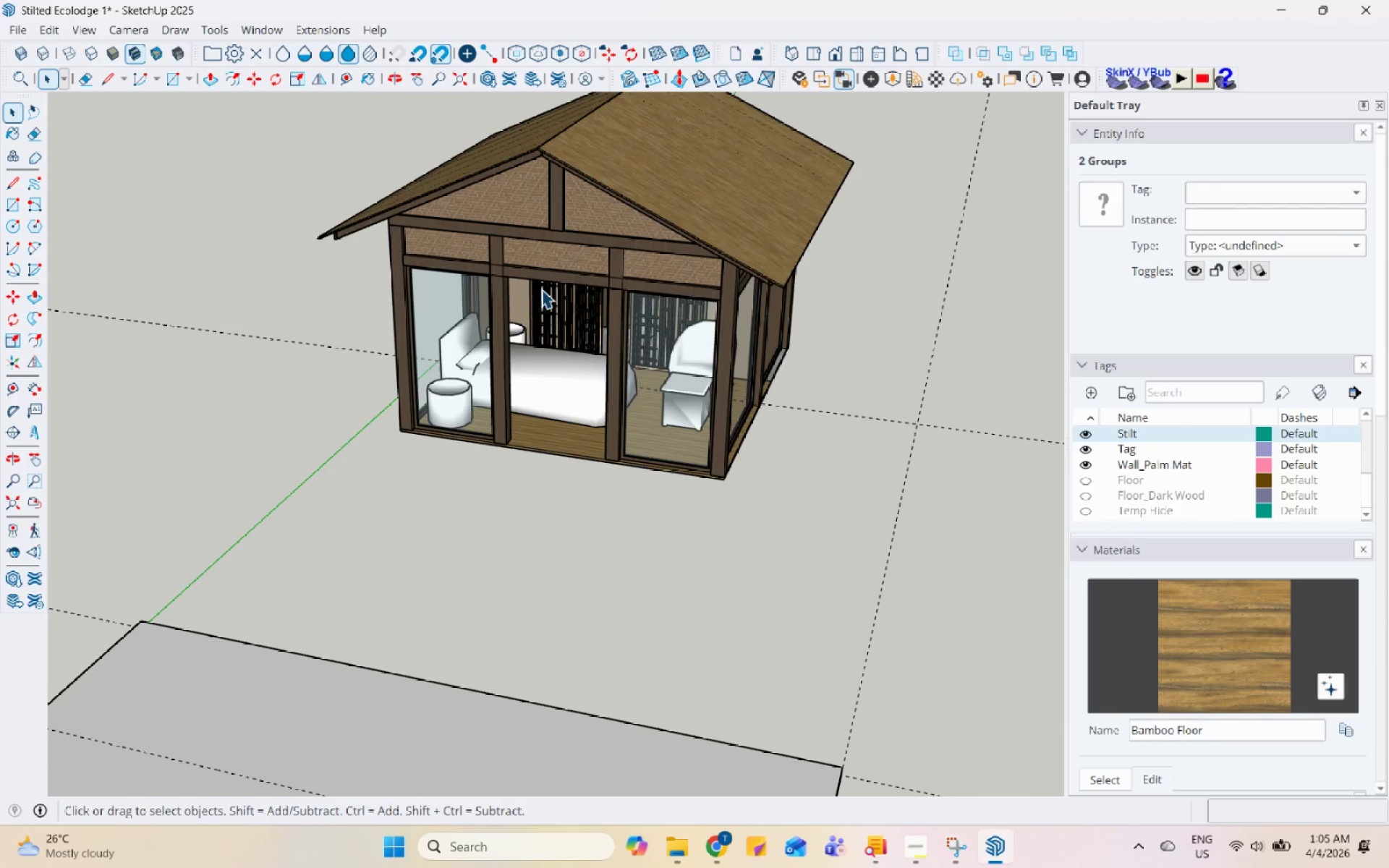 
double_click([540, 288])
 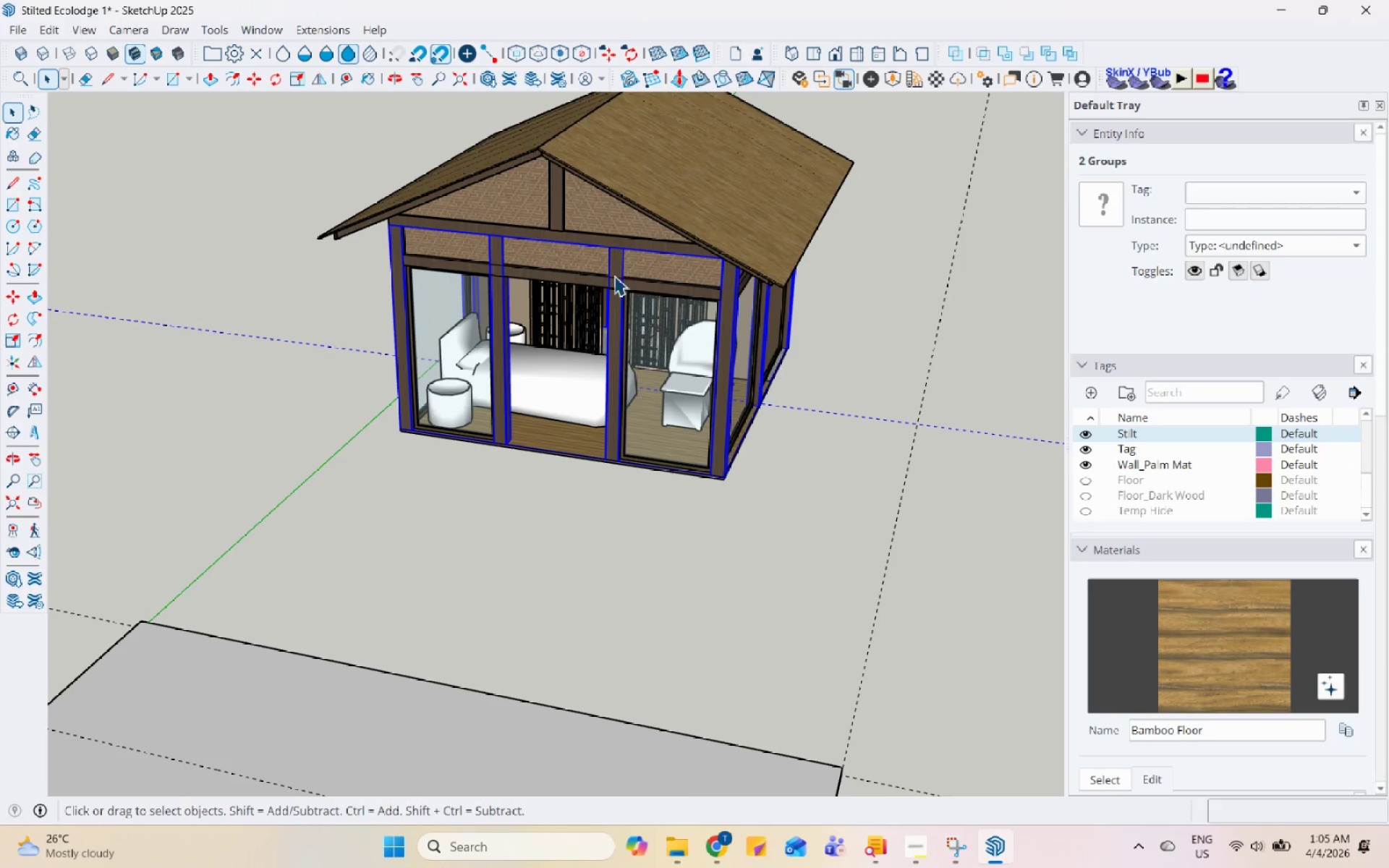 
right_click([614, 274])
 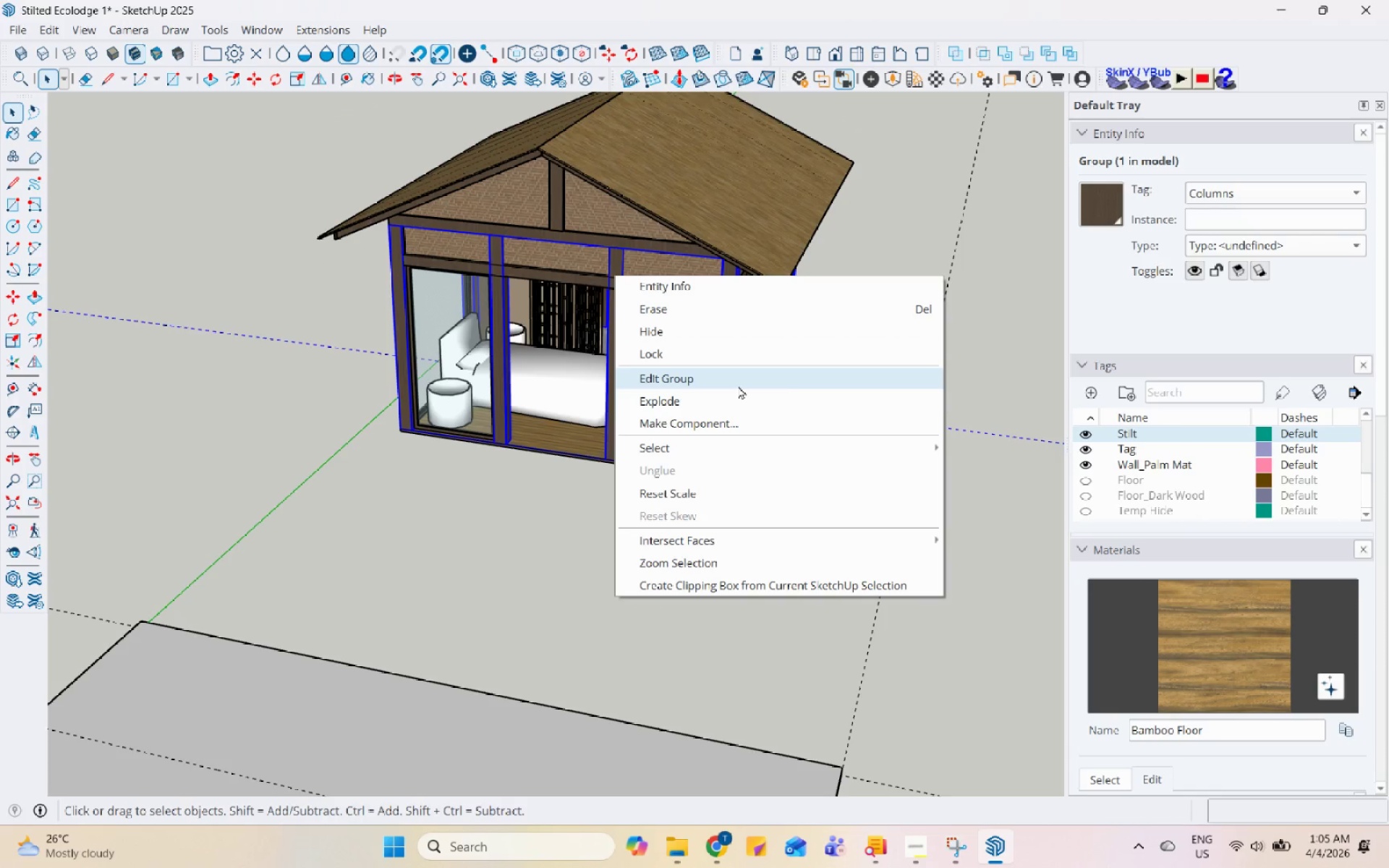 
left_click([736, 396])
 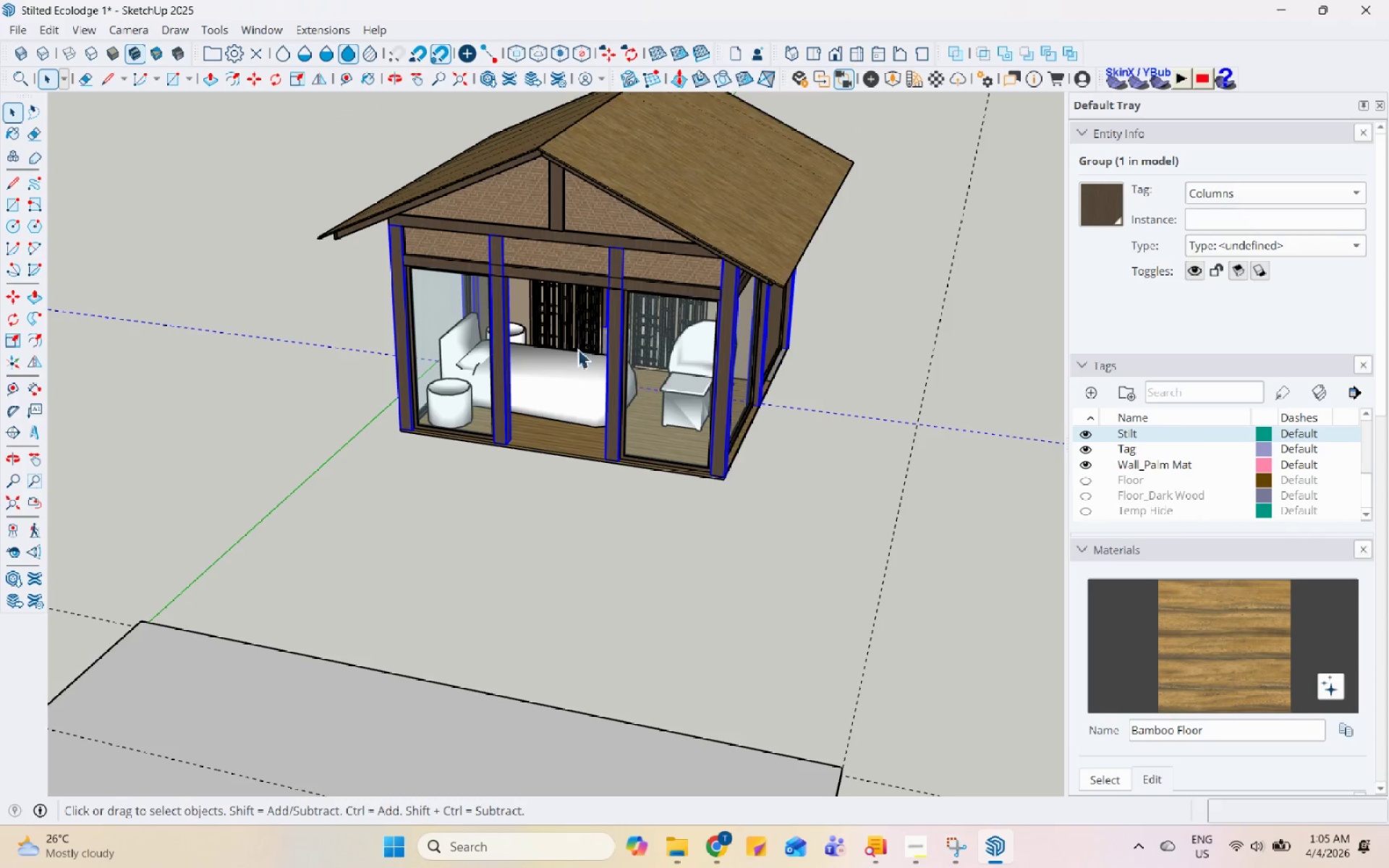 
scroll: coordinate [385, 450], scroll_direction: up, amount: 10.0
 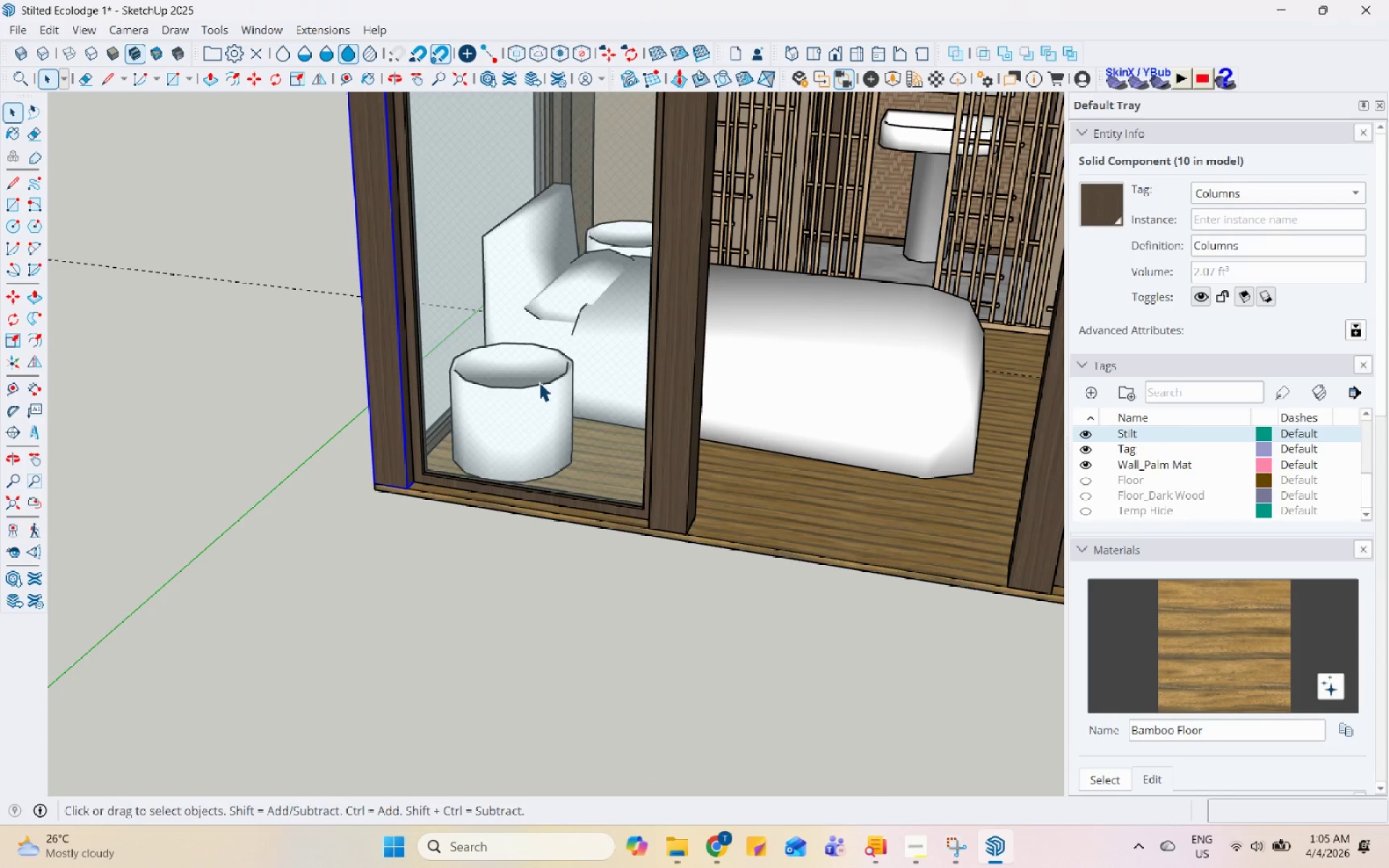 
key(M)
 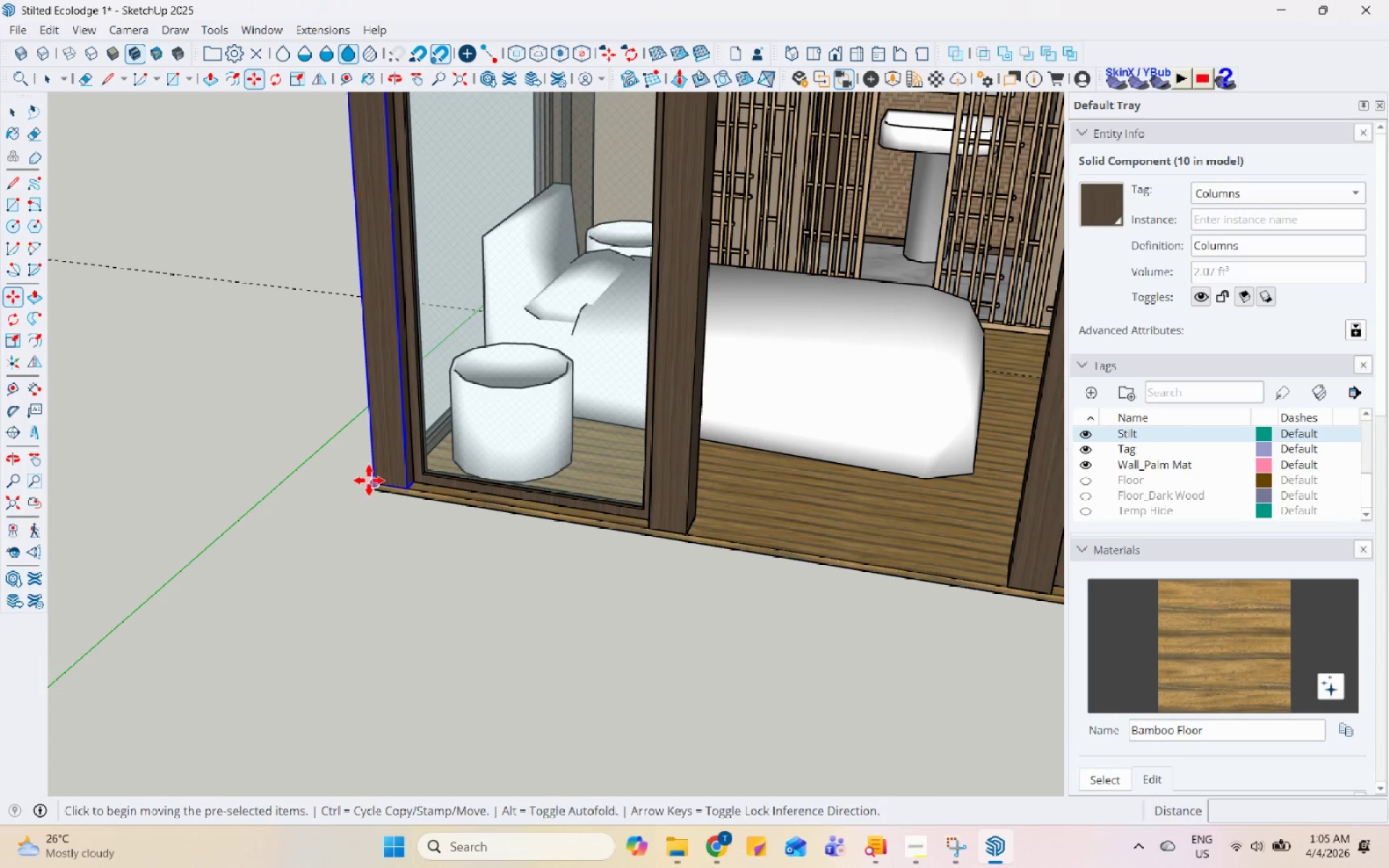 
left_click([367, 481])
 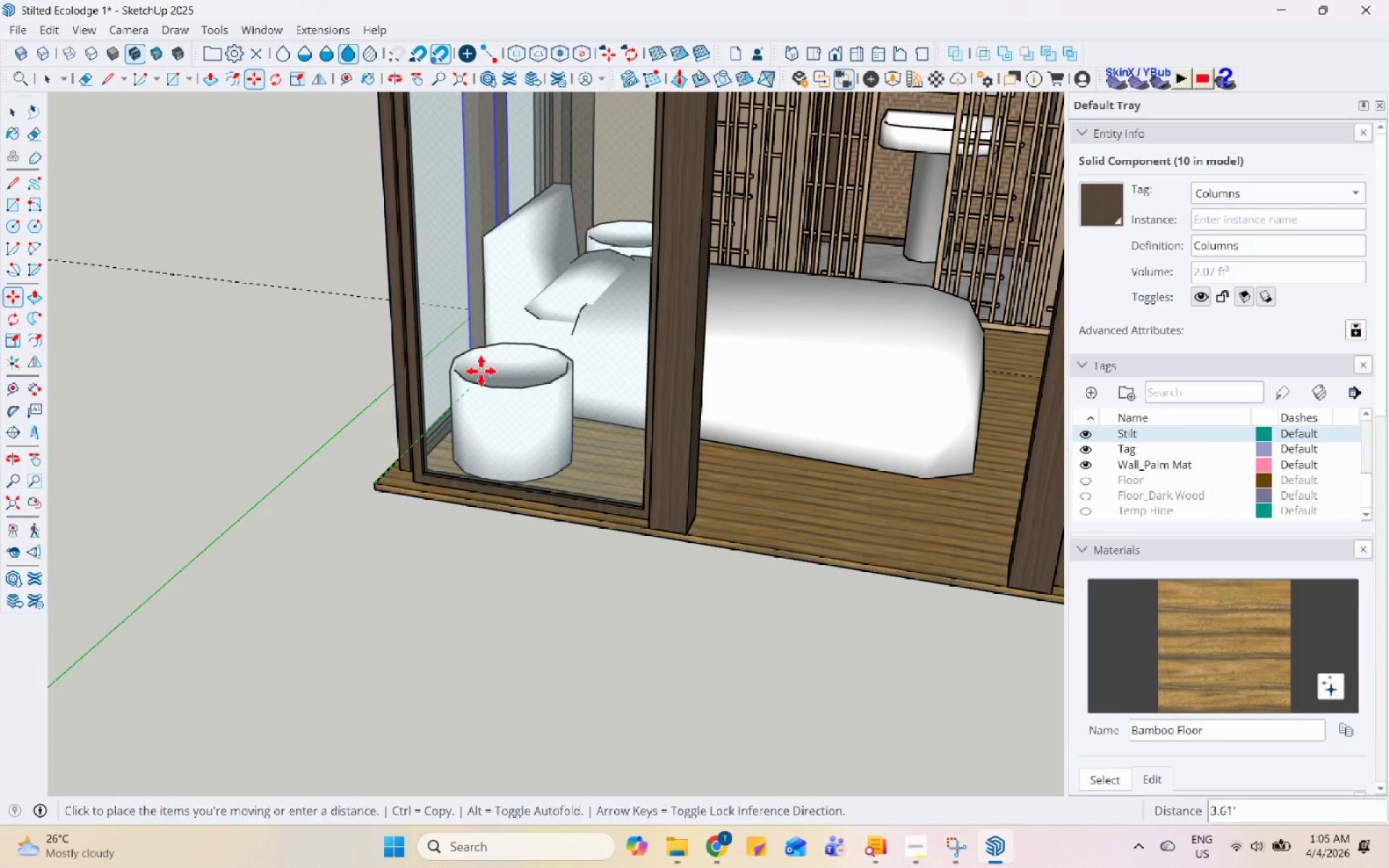 
scroll: coordinate [713, 316], scroll_direction: down, amount: 18.0
 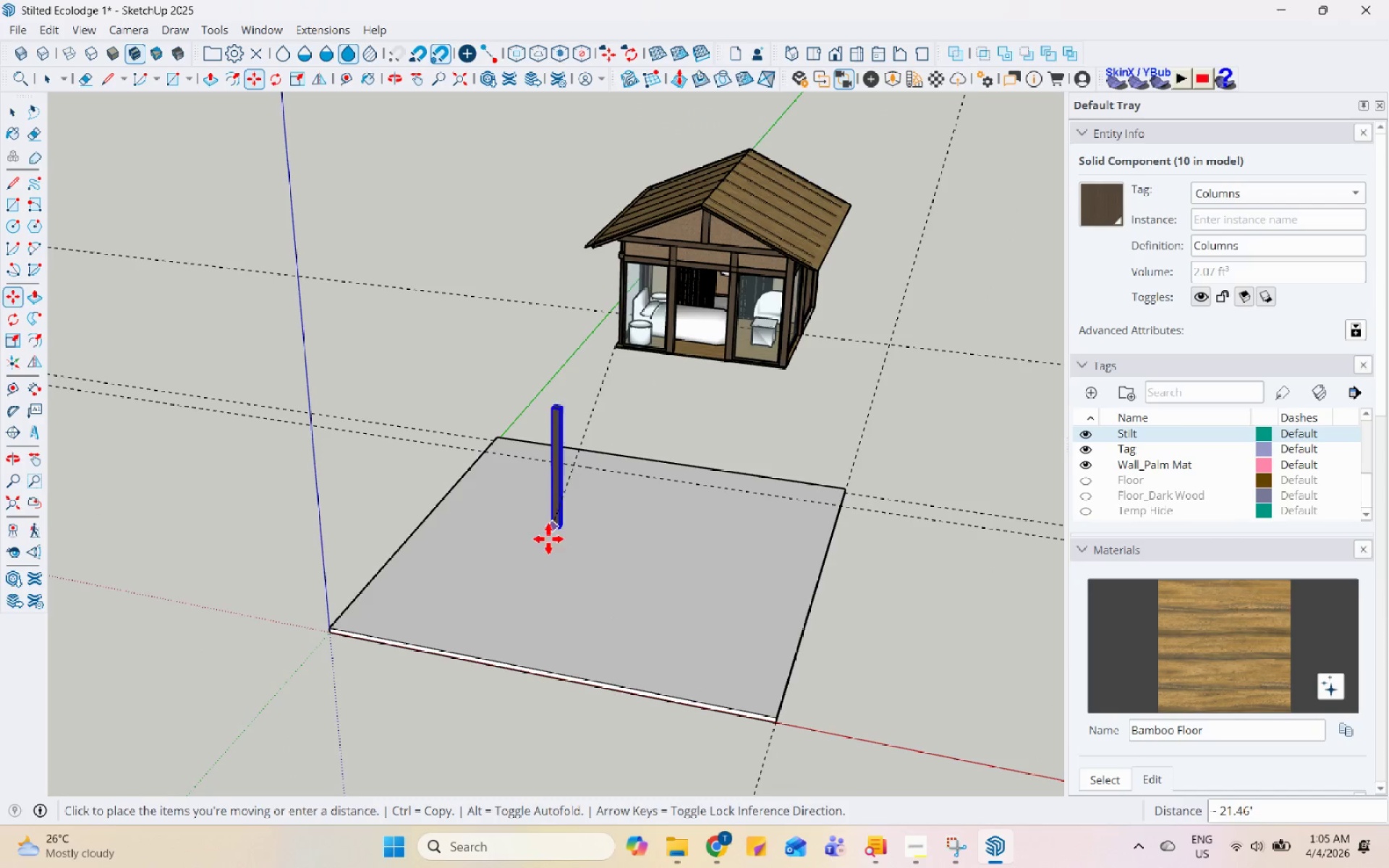 
scroll: coordinate [317, 635], scroll_direction: up, amount: 11.0
 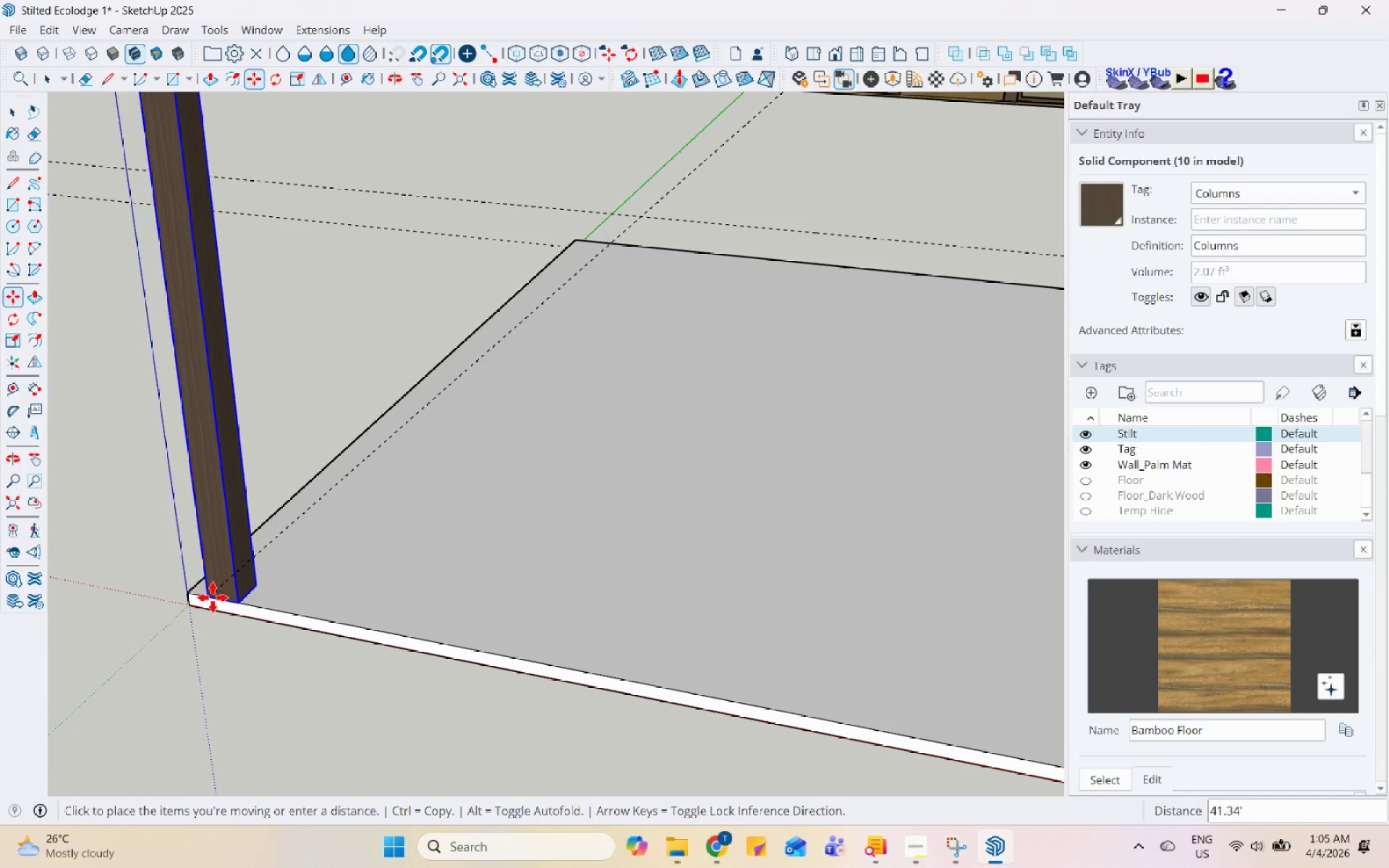 
scroll: coordinate [582, 529], scroll_direction: down, amount: 5.0
 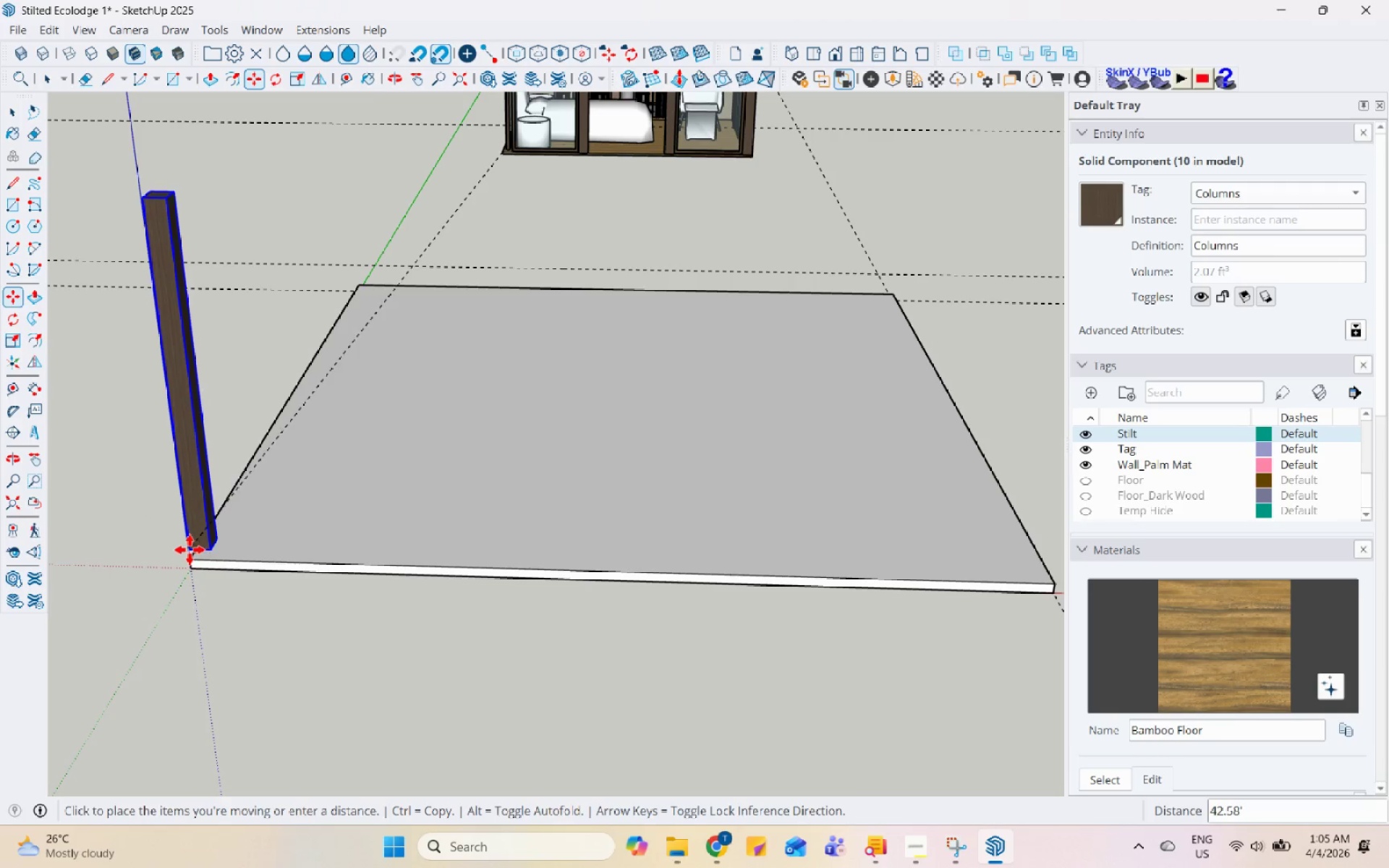 
left_click([956, 503])
 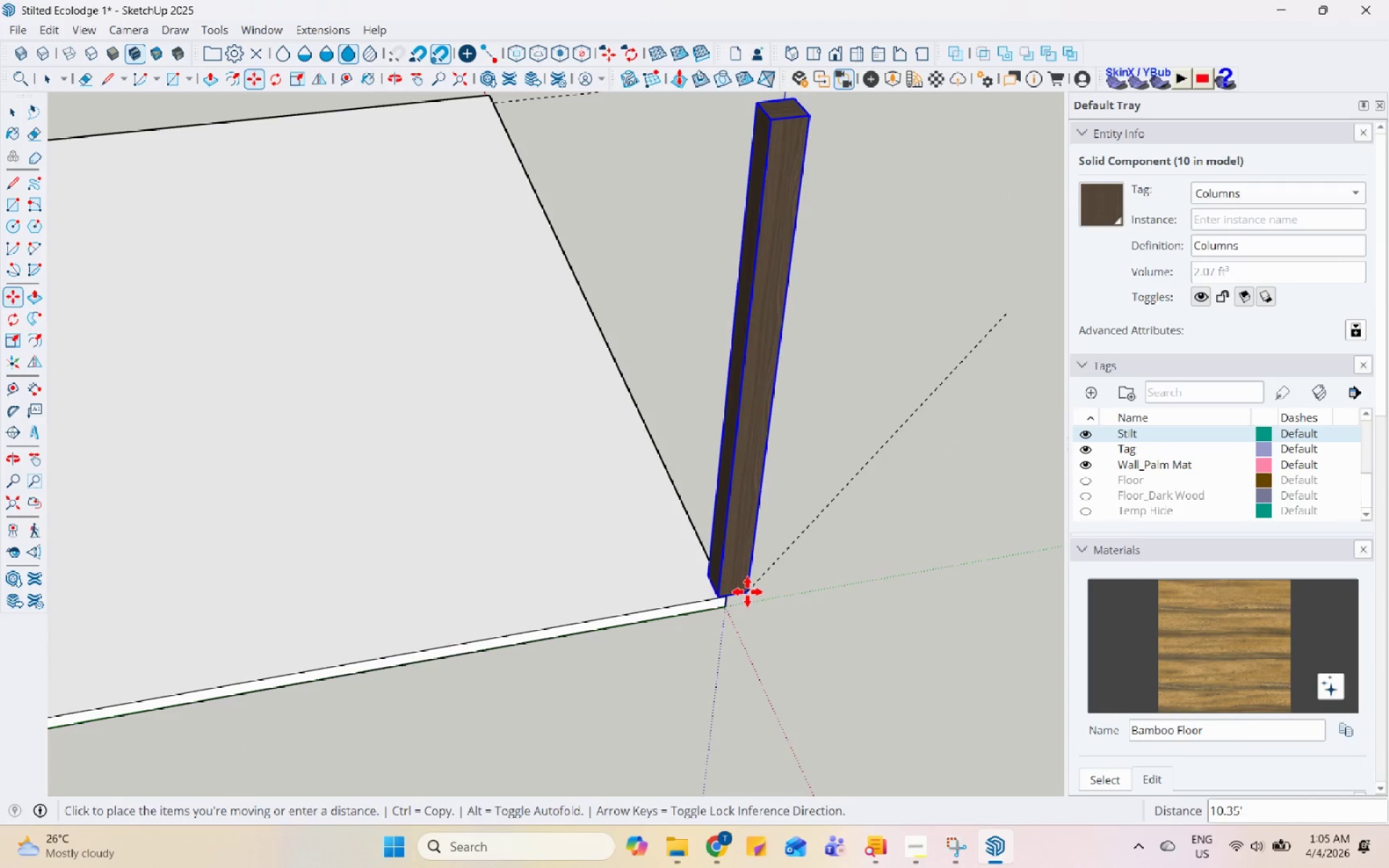 
scroll: coordinate [990, 521], scroll_direction: up, amount: 4.0
 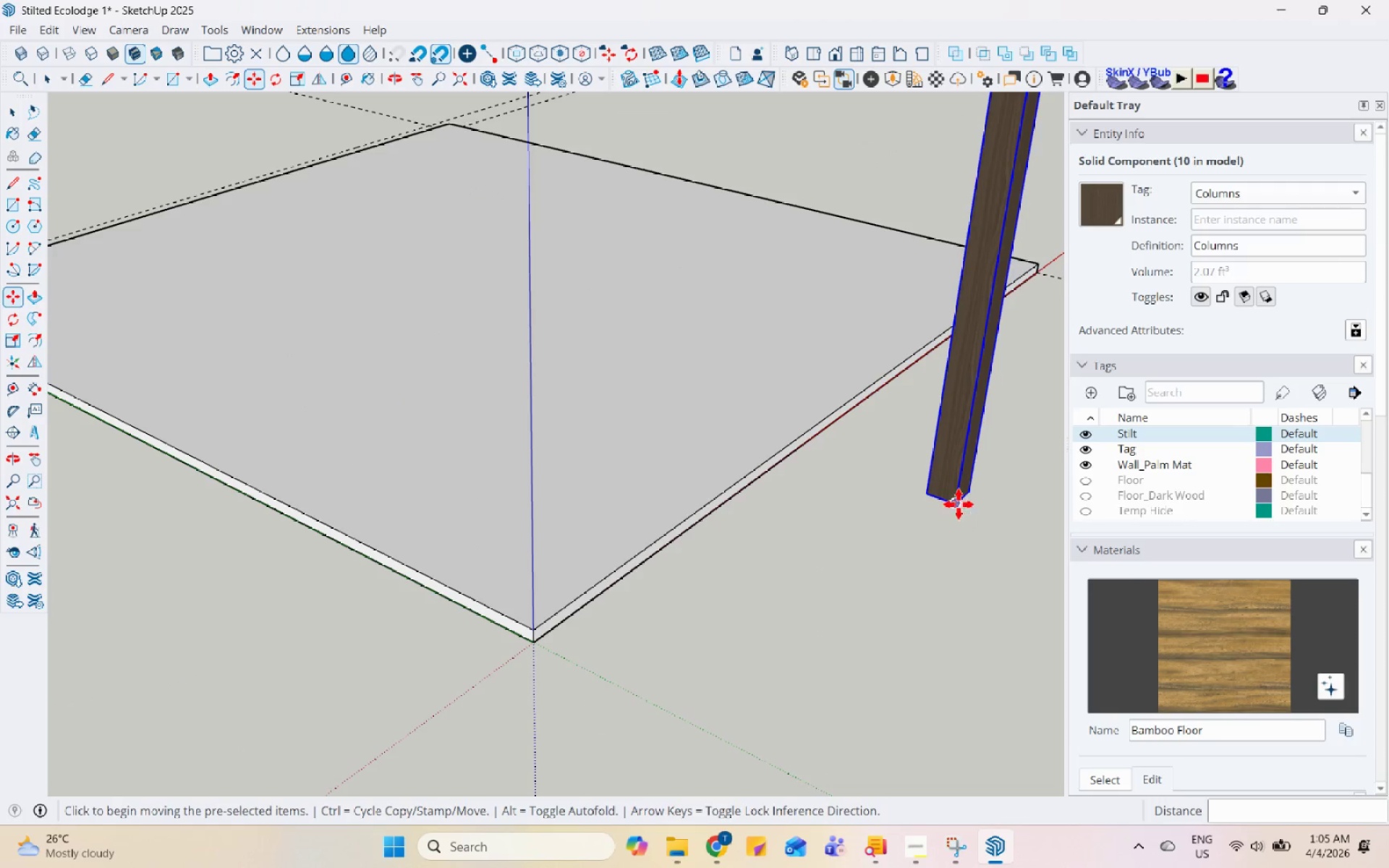 
left_click([723, 596])
 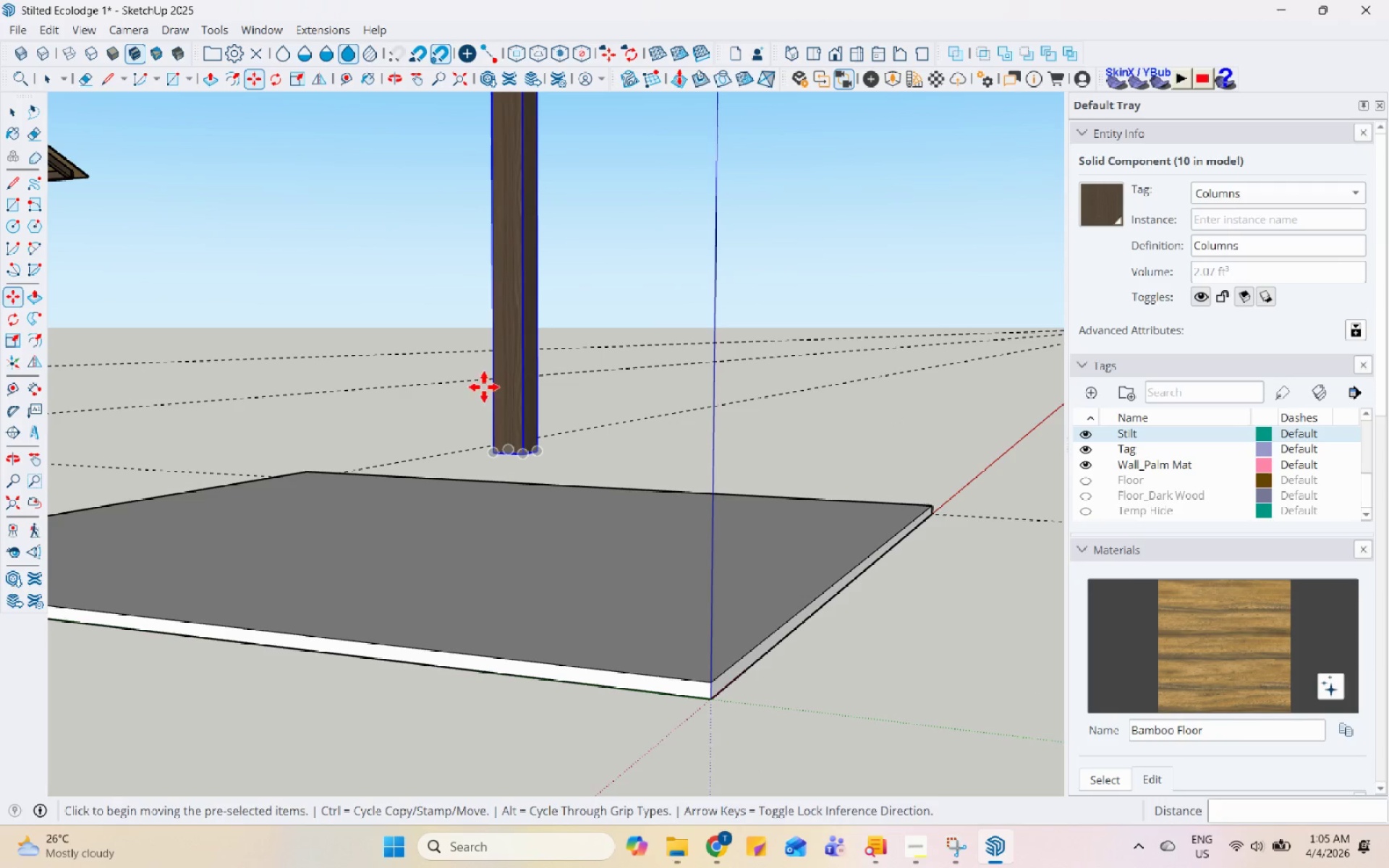 
key(Space)
 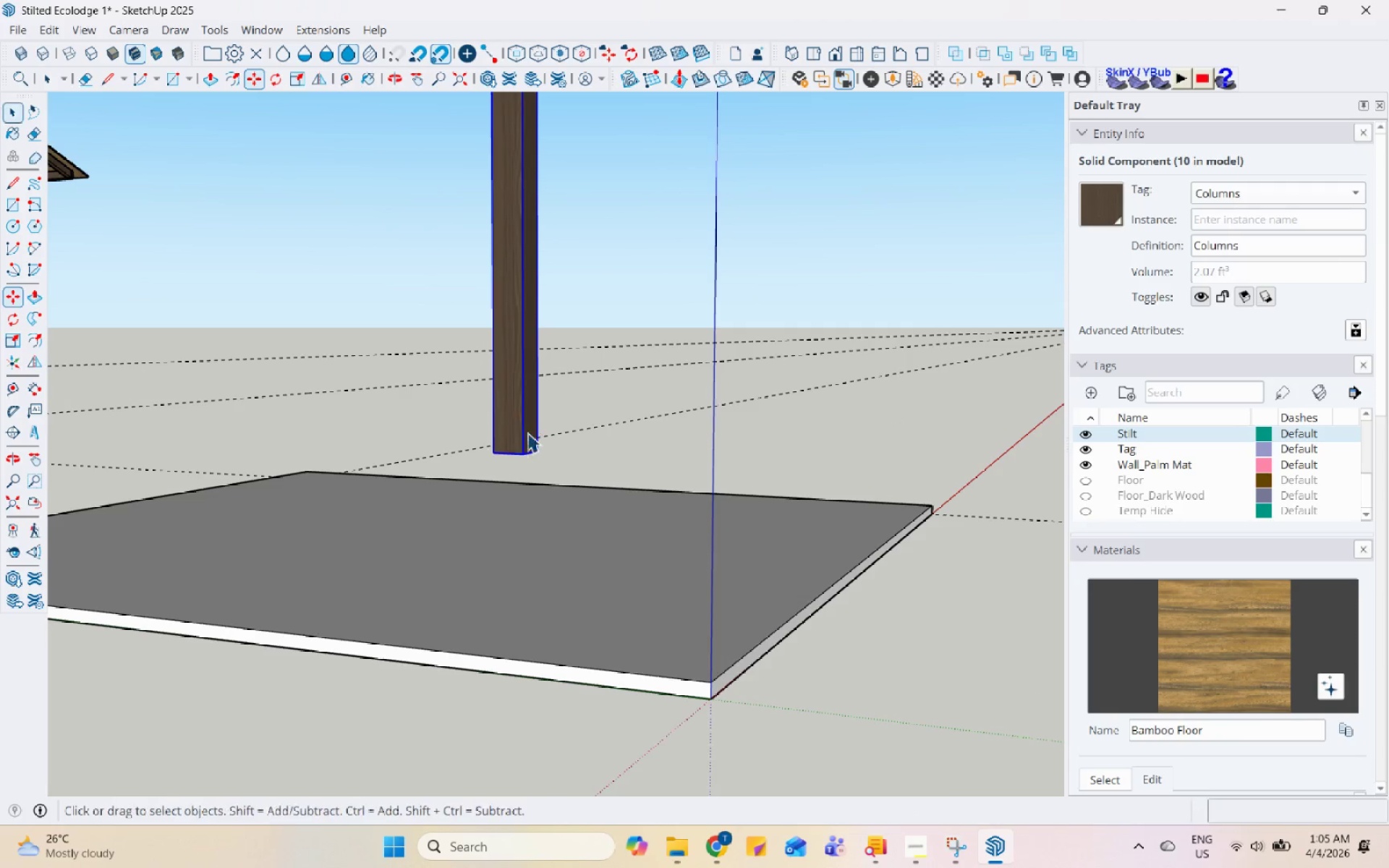 
right_click([527, 431])
 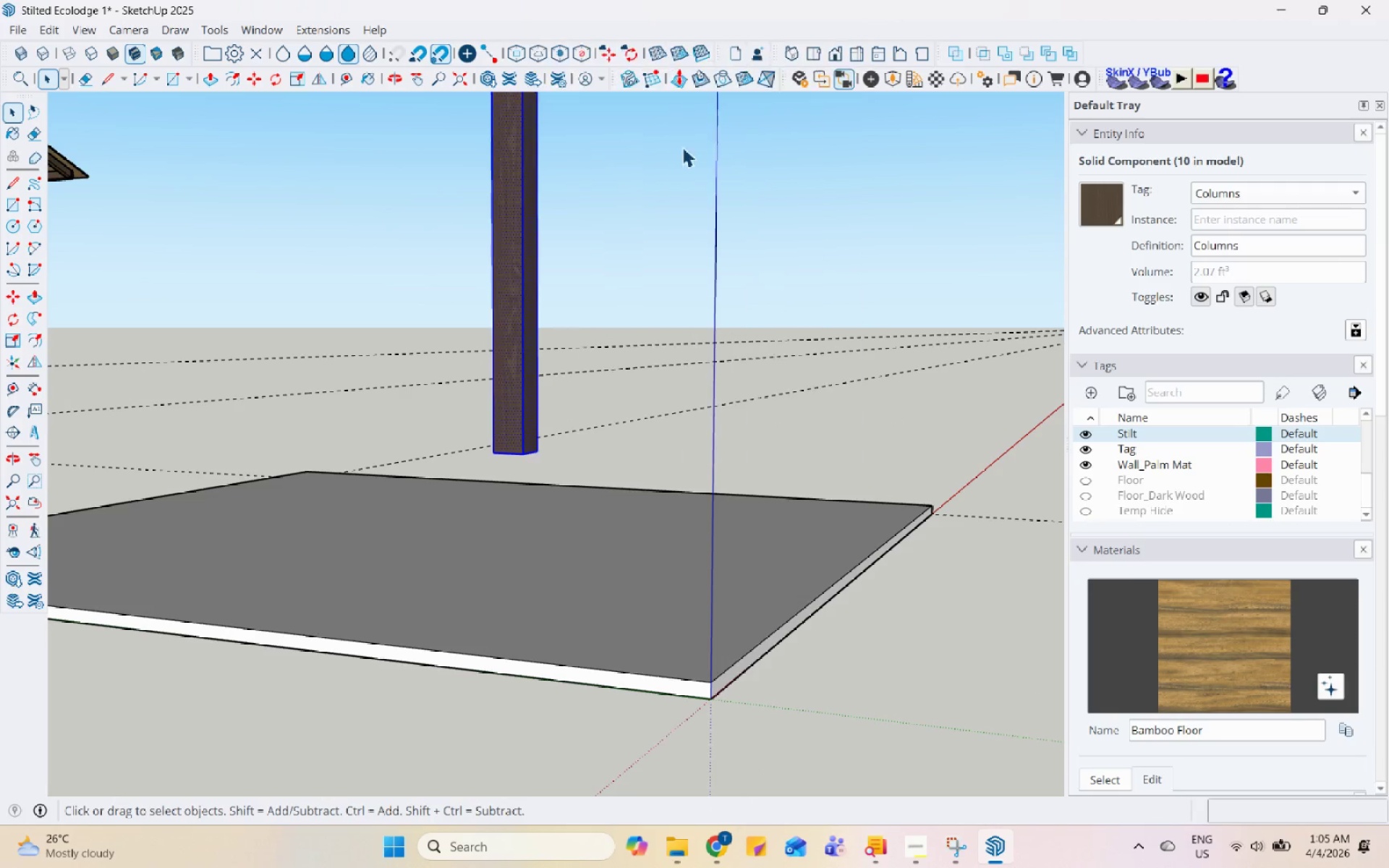 
right_click([527, 262])
 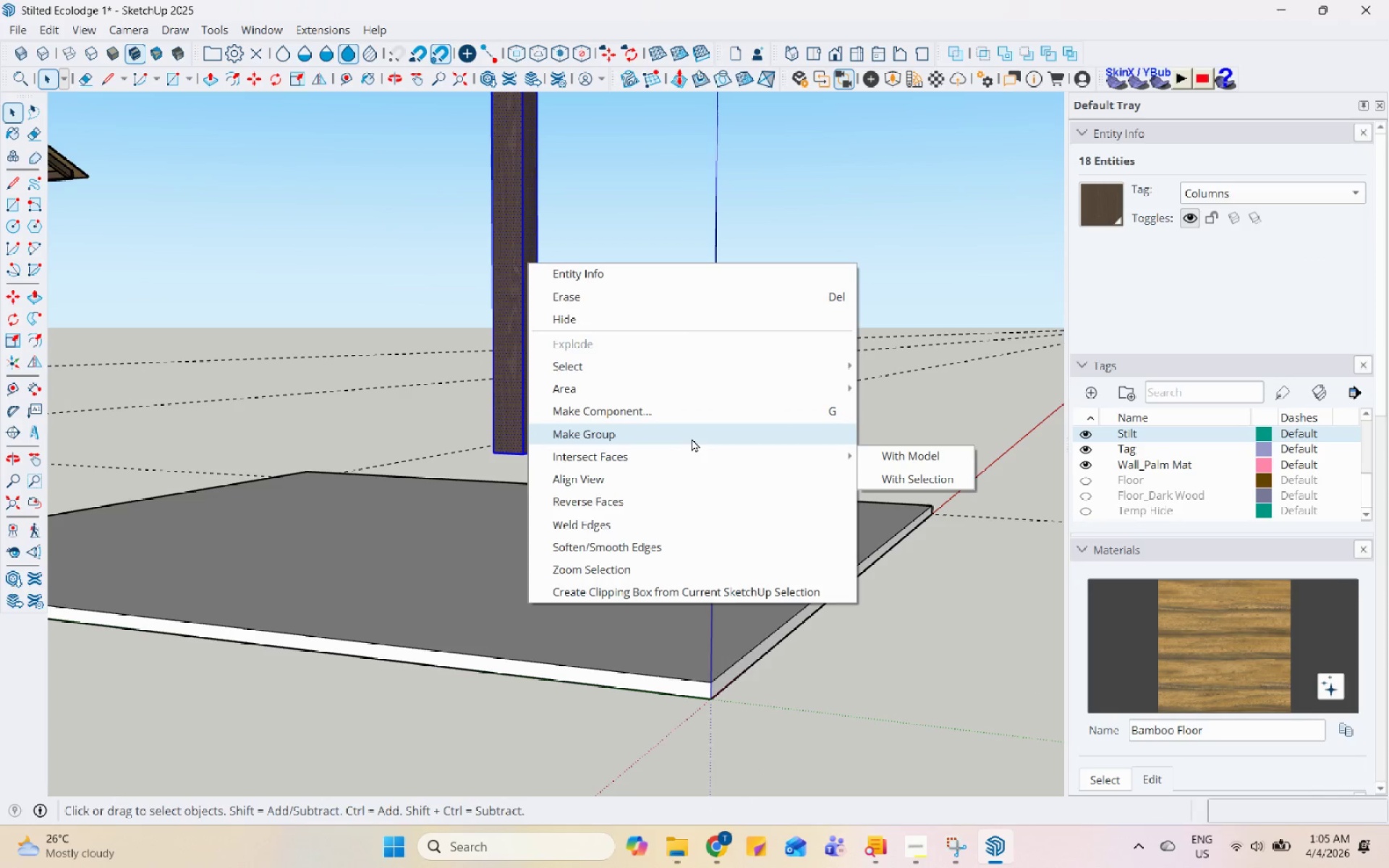 
left_click([692, 438])
 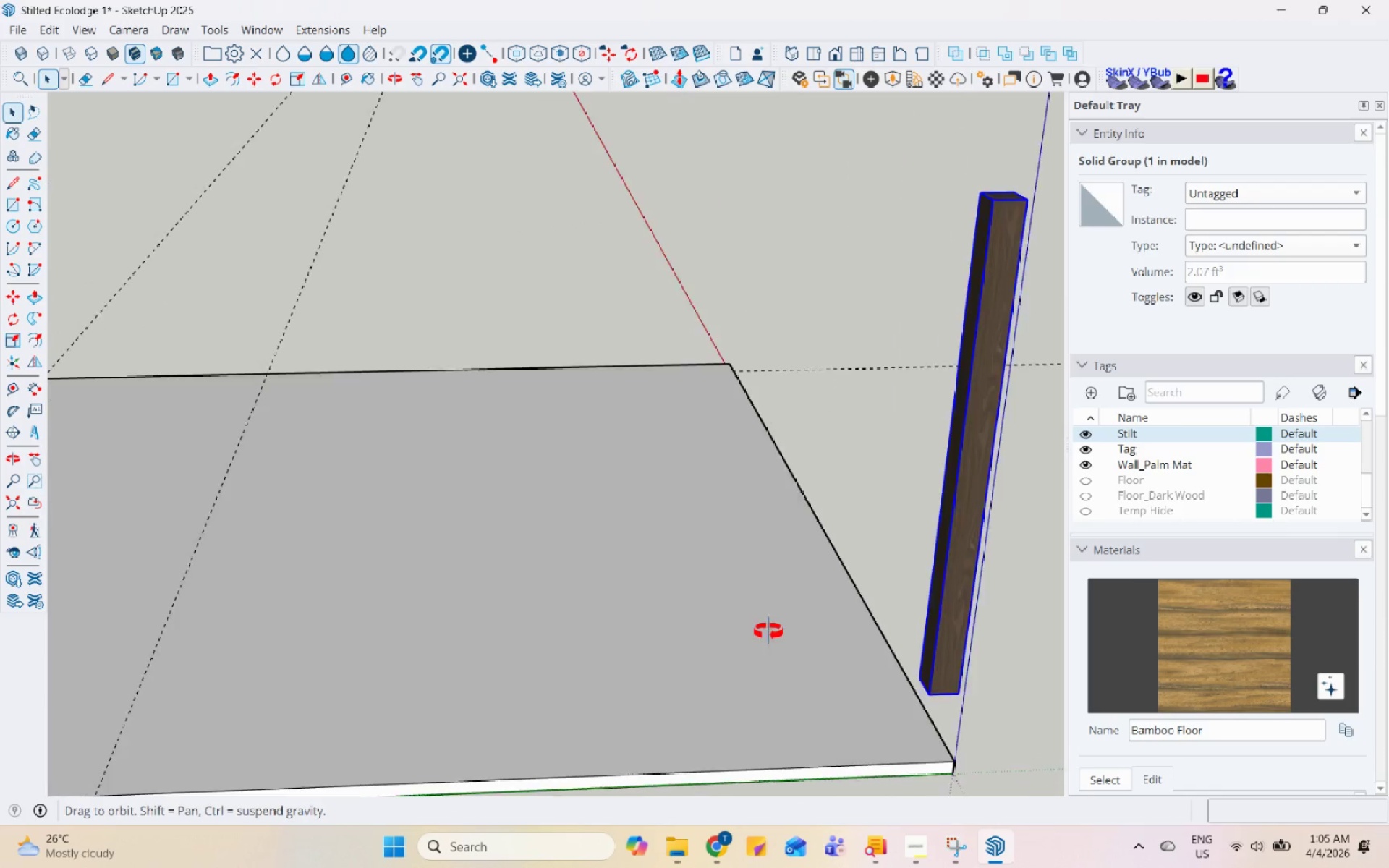 
key(M)
 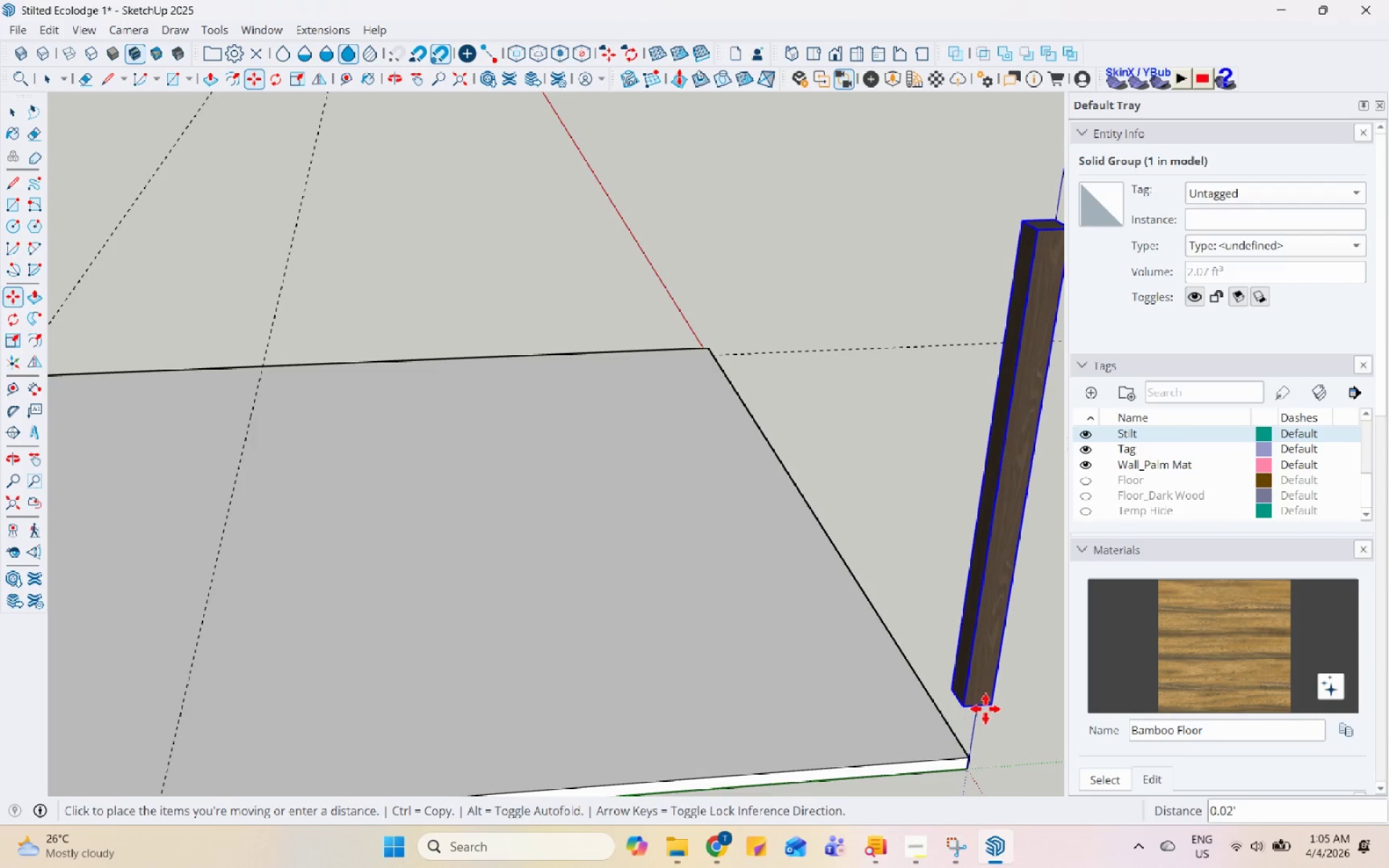 
scroll: coordinate [497, 486], scroll_direction: down, amount: 6.0
 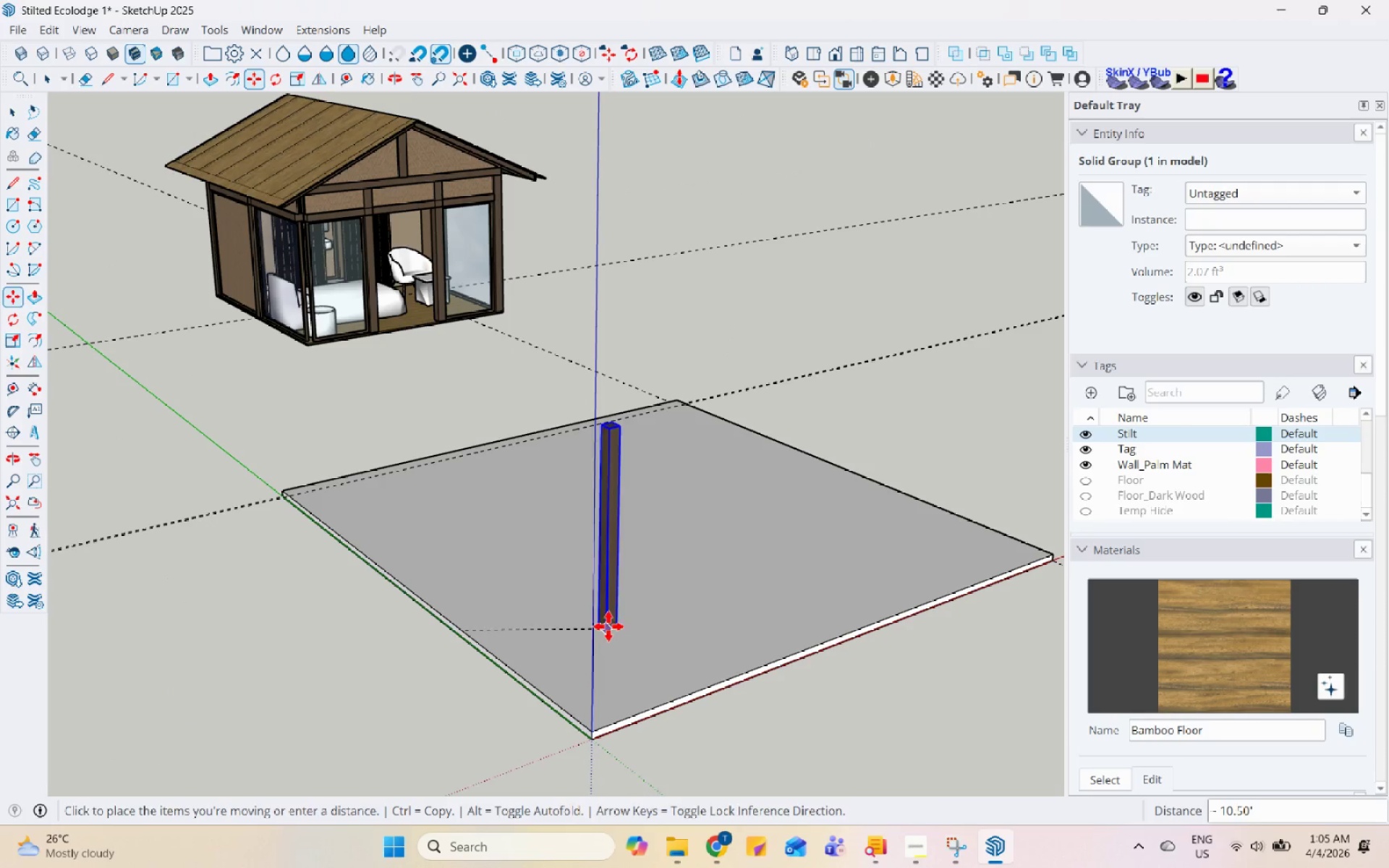 
left_click([621, 615])
 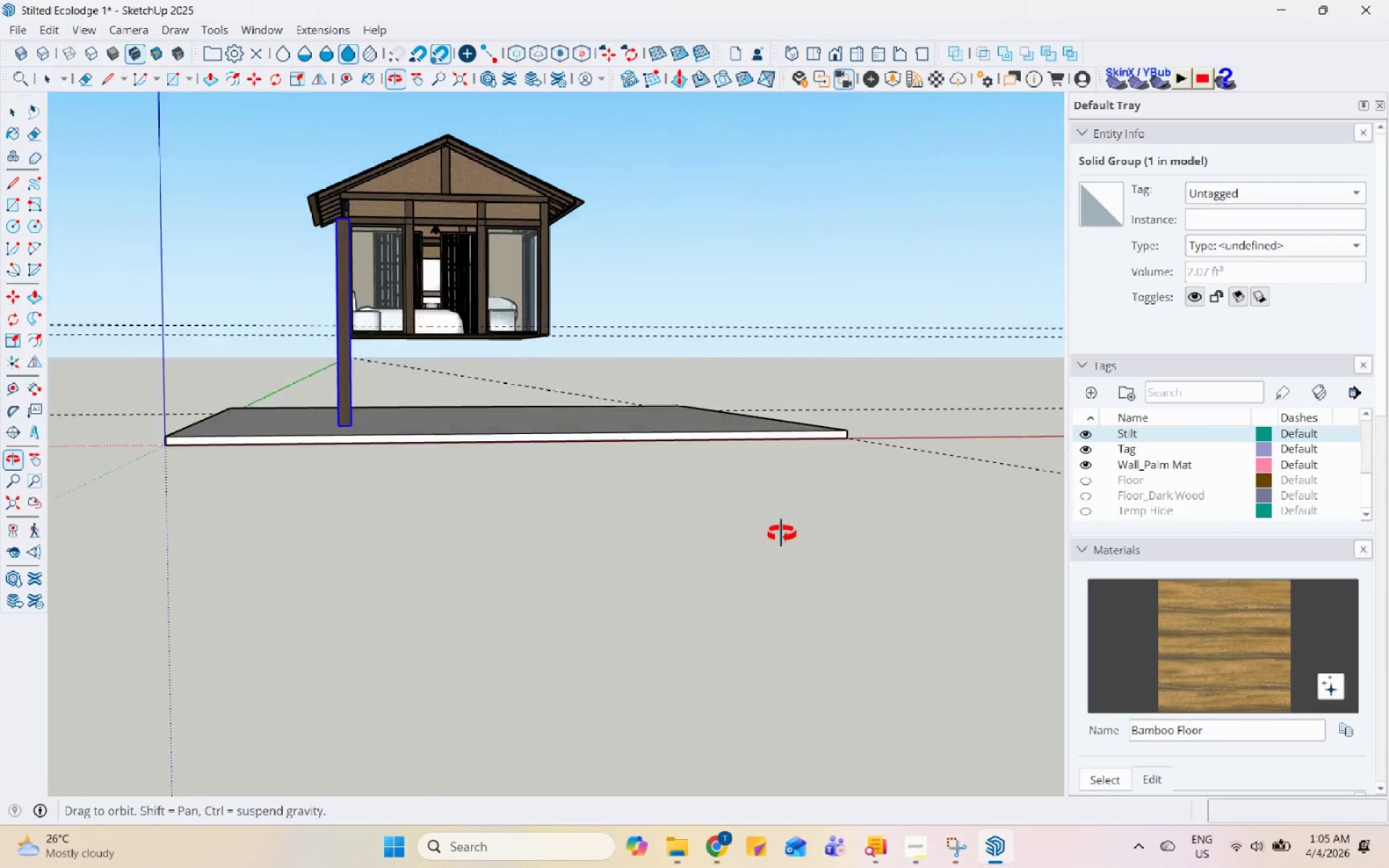 
scroll: coordinate [756, 537], scroll_direction: down, amount: 1.0
 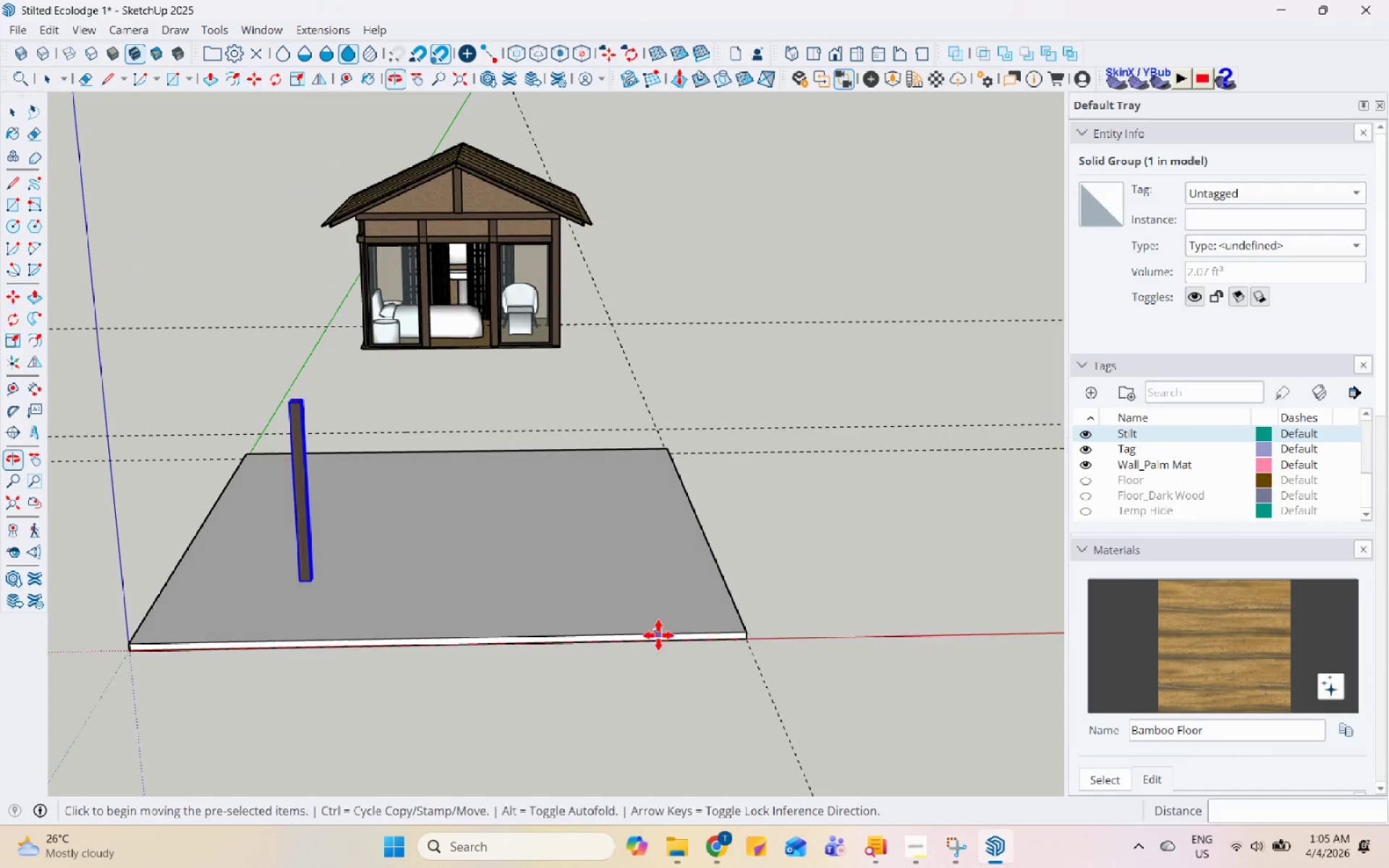 
scroll: coordinate [271, 617], scroll_direction: up, amount: 4.0
 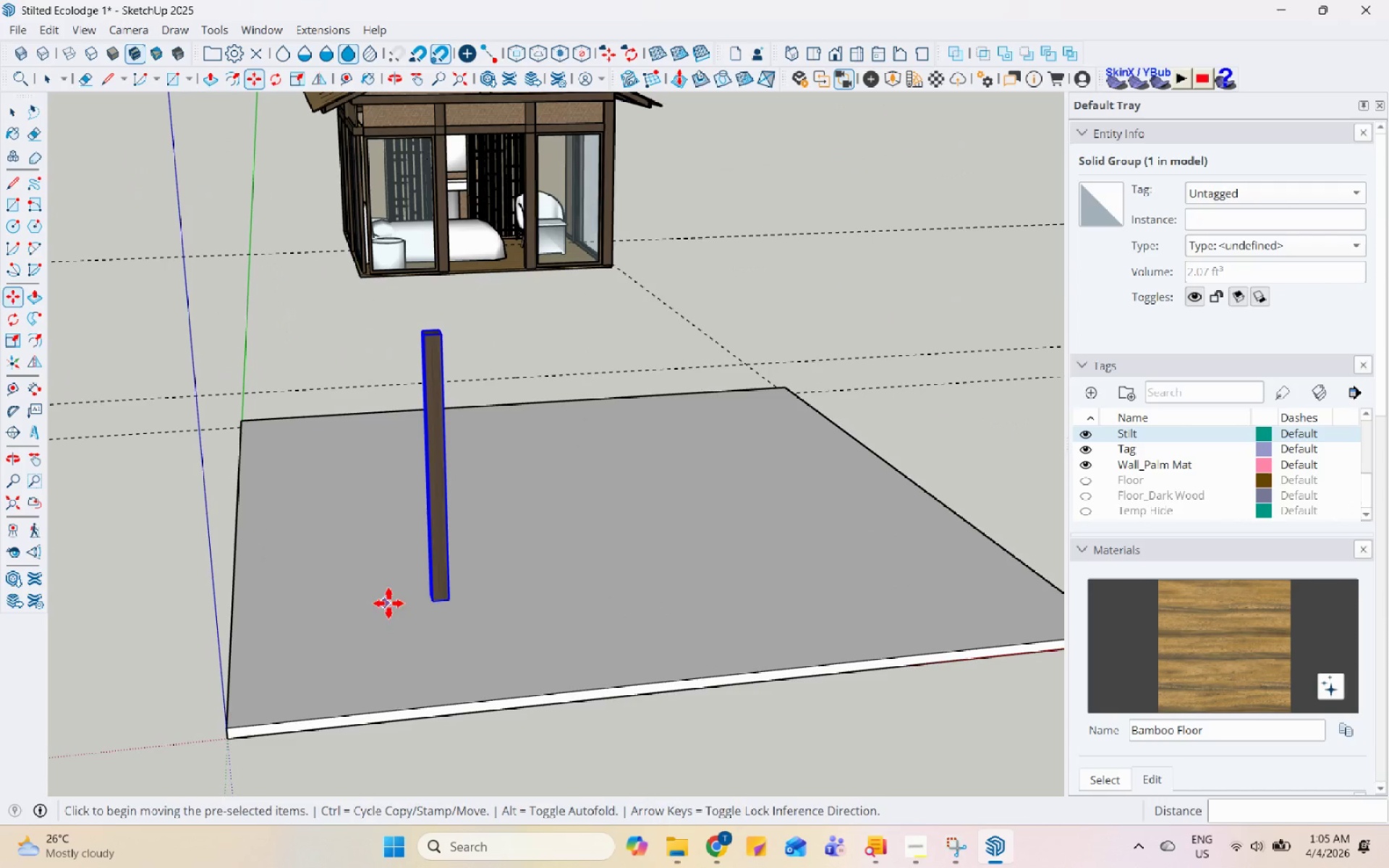 
left_click([428, 601])
 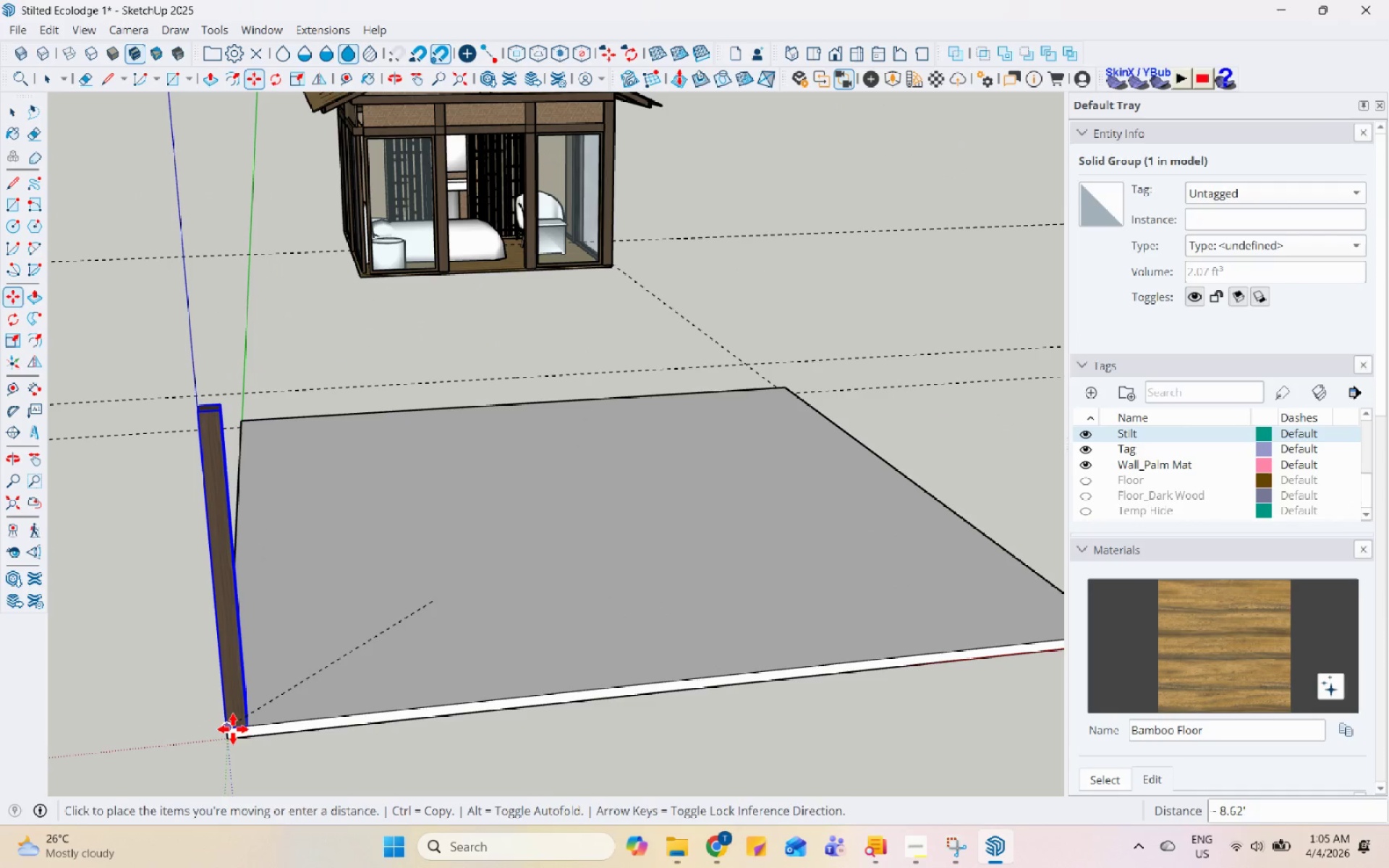 
scroll: coordinate [449, 524], scroll_direction: down, amount: 6.0
 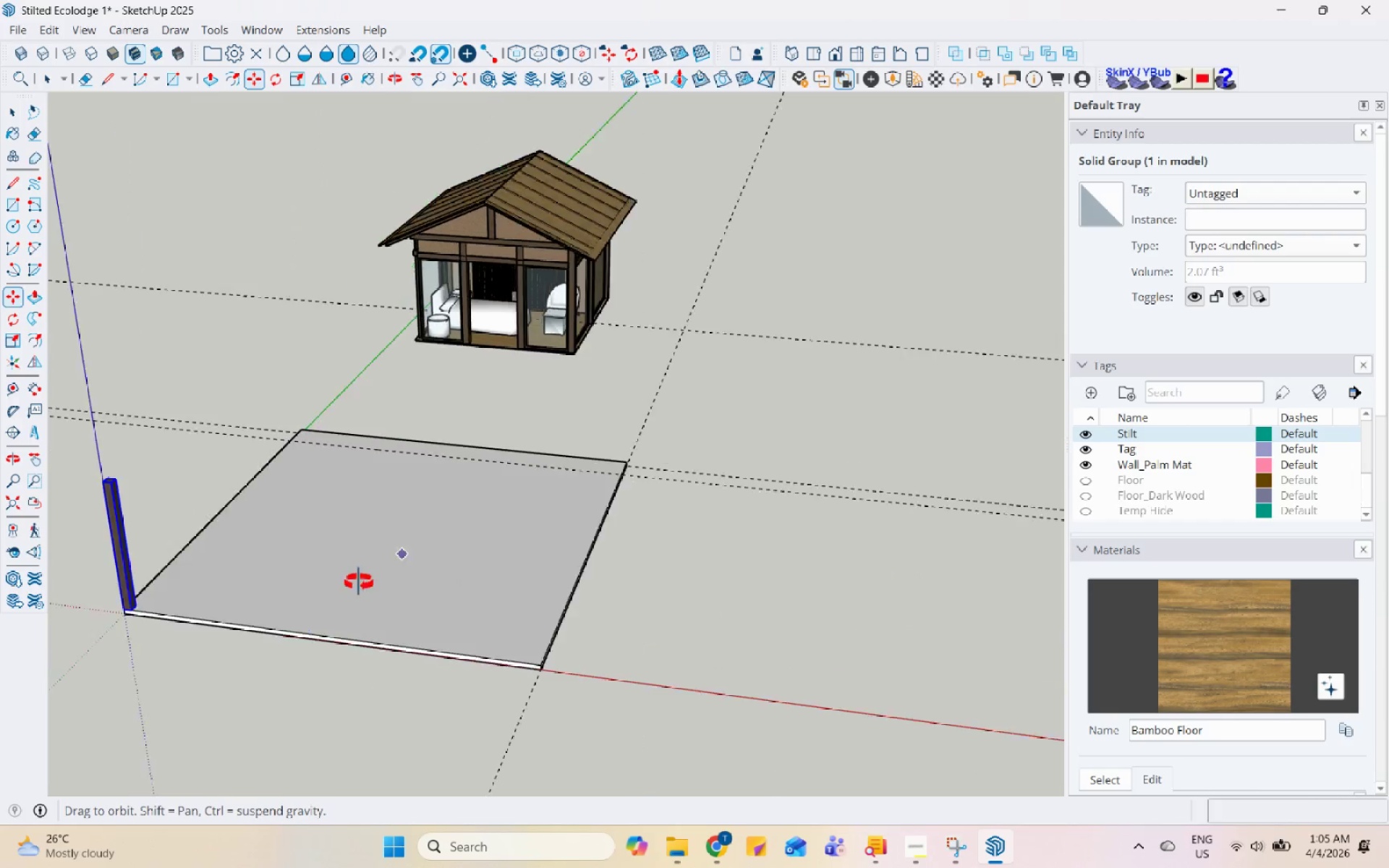 
scroll: coordinate [260, 513], scroll_direction: up, amount: 3.0
 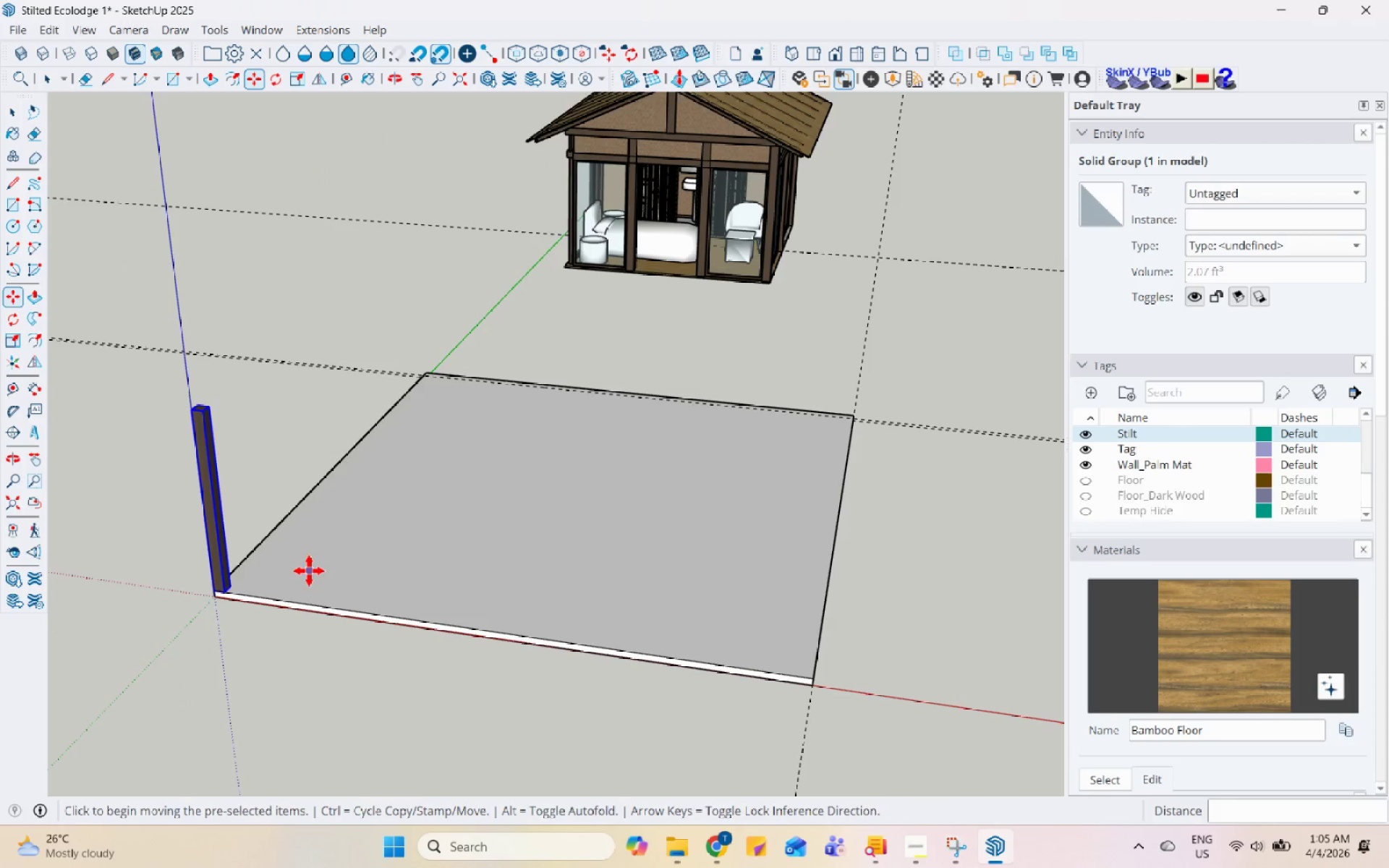 
scroll: coordinate [313, 572], scroll_direction: down, amount: 2.0
 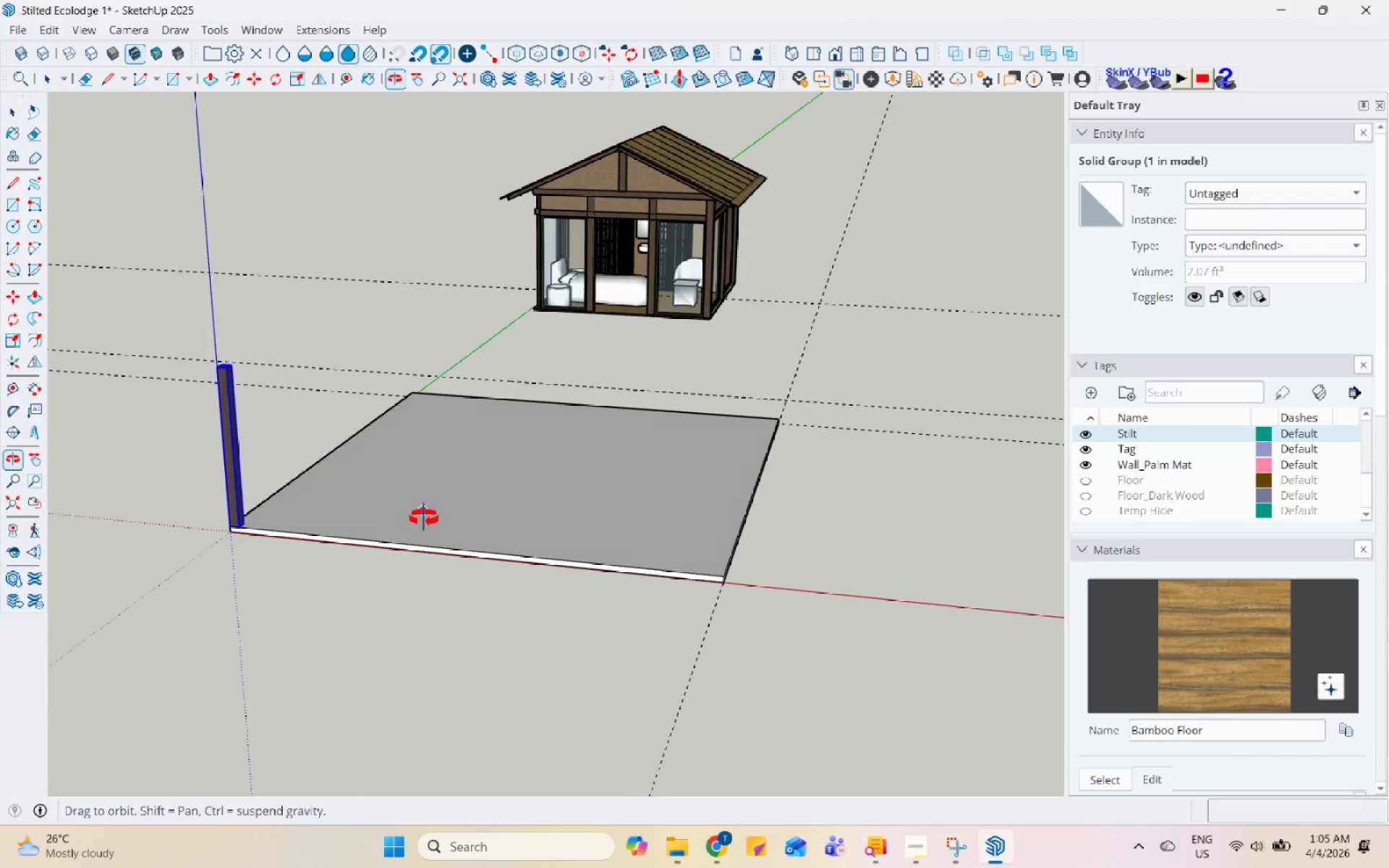 
scroll: coordinate [438, 531], scroll_direction: up, amount: 2.0
 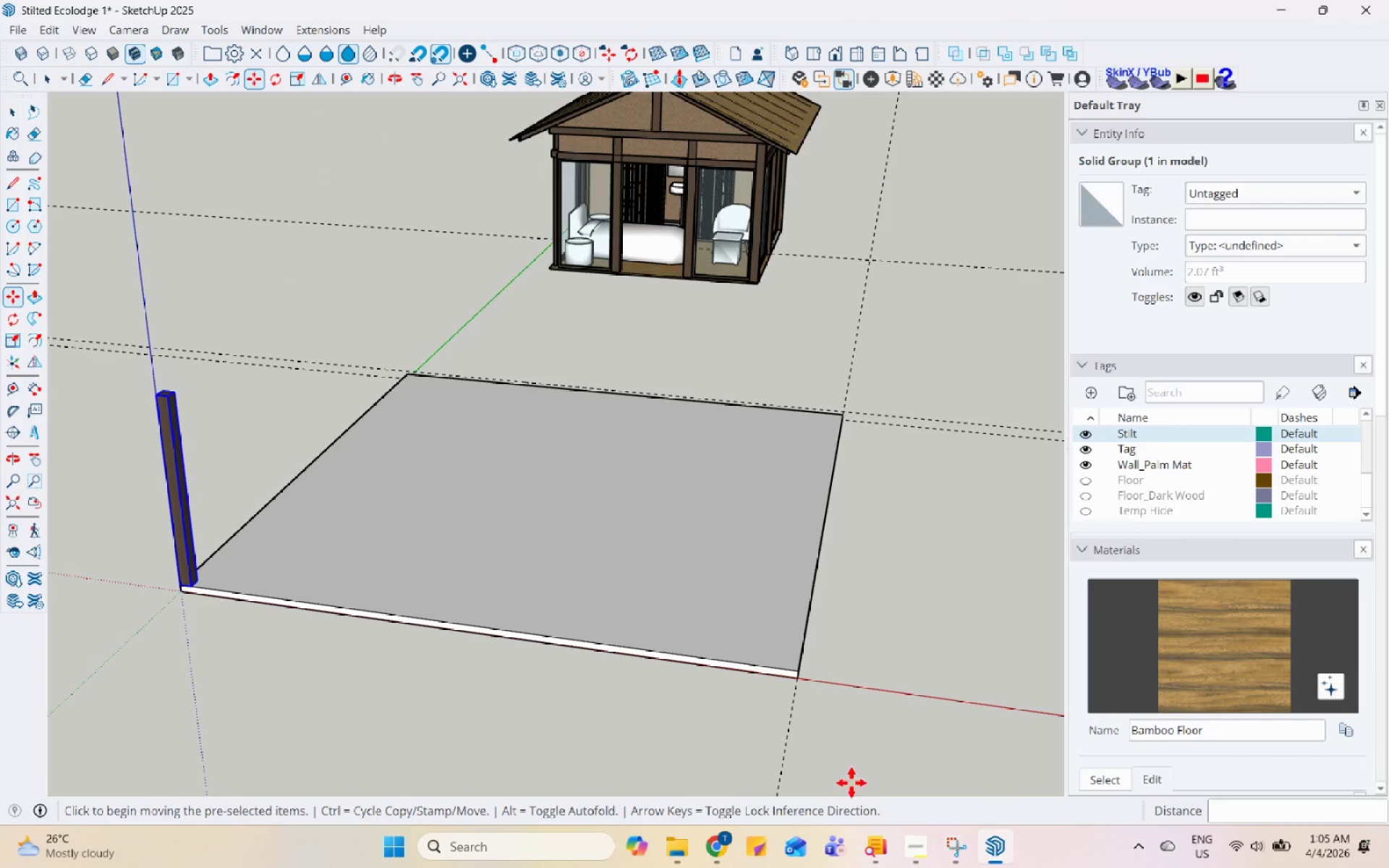 
left_click([910, 859])